 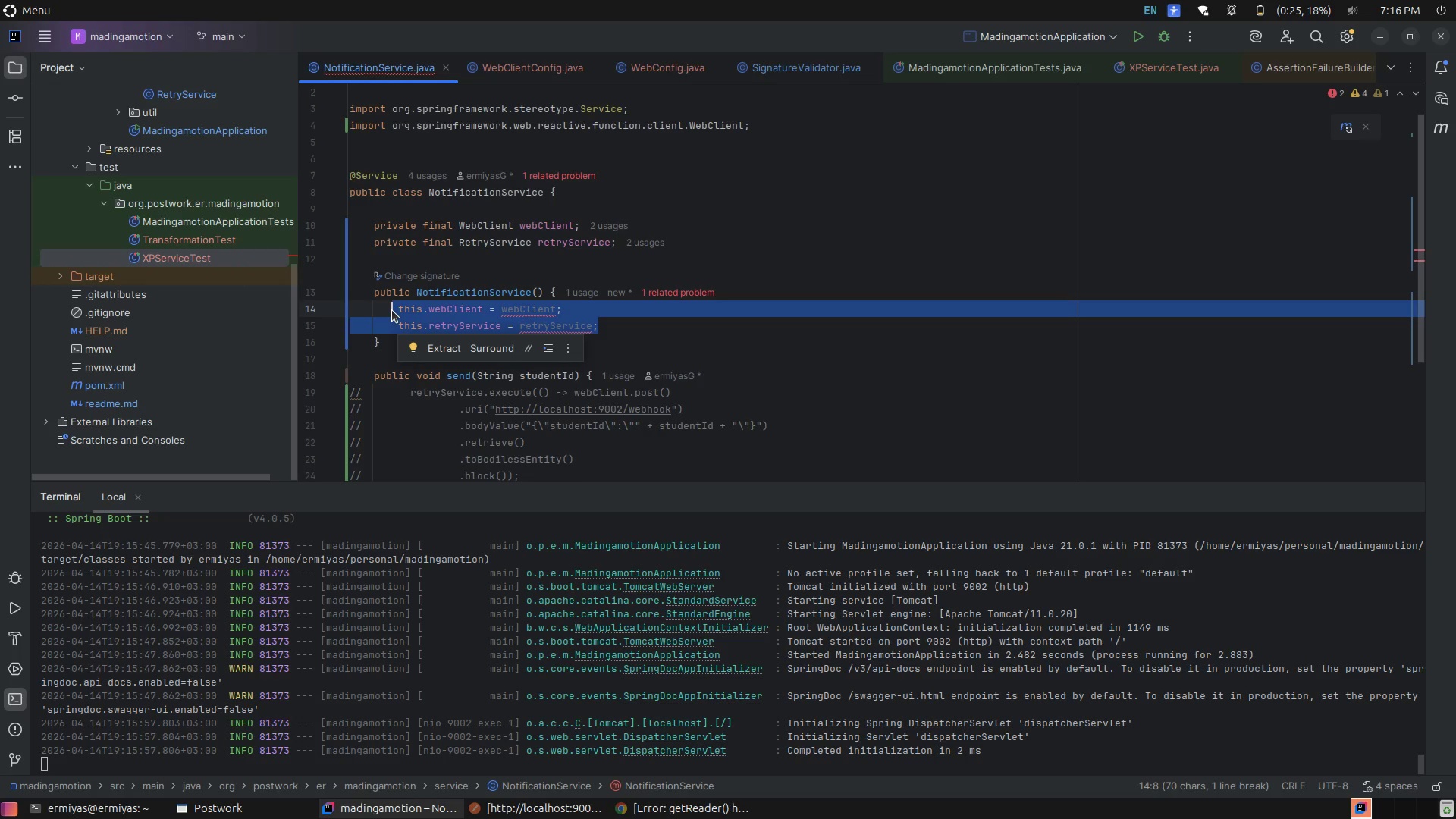 
key(Control+Slash)
 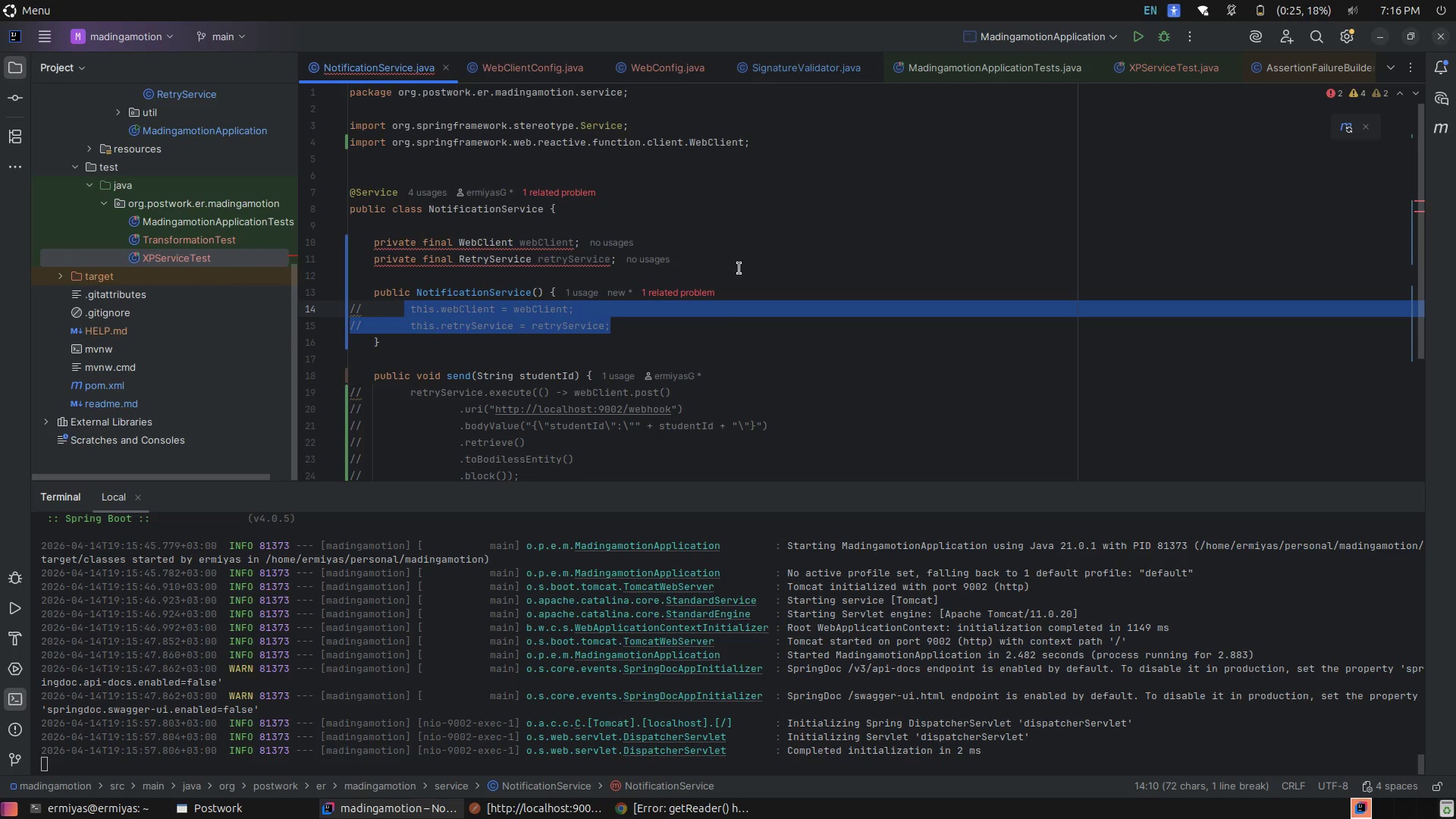 
left_click_drag(start_coordinate=[717, 263], to_coordinate=[357, 238])
 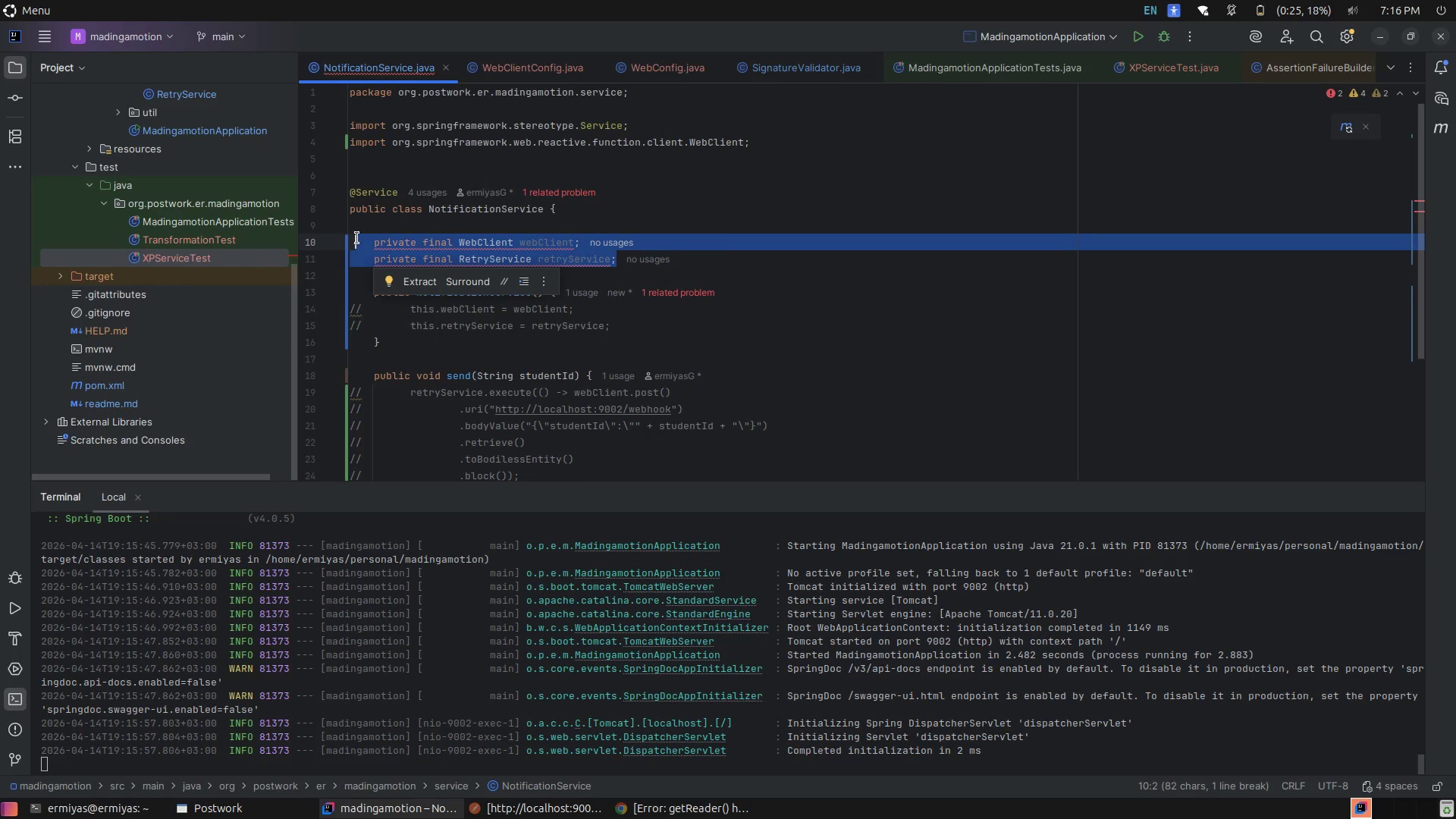 
key(Control+Slash)
 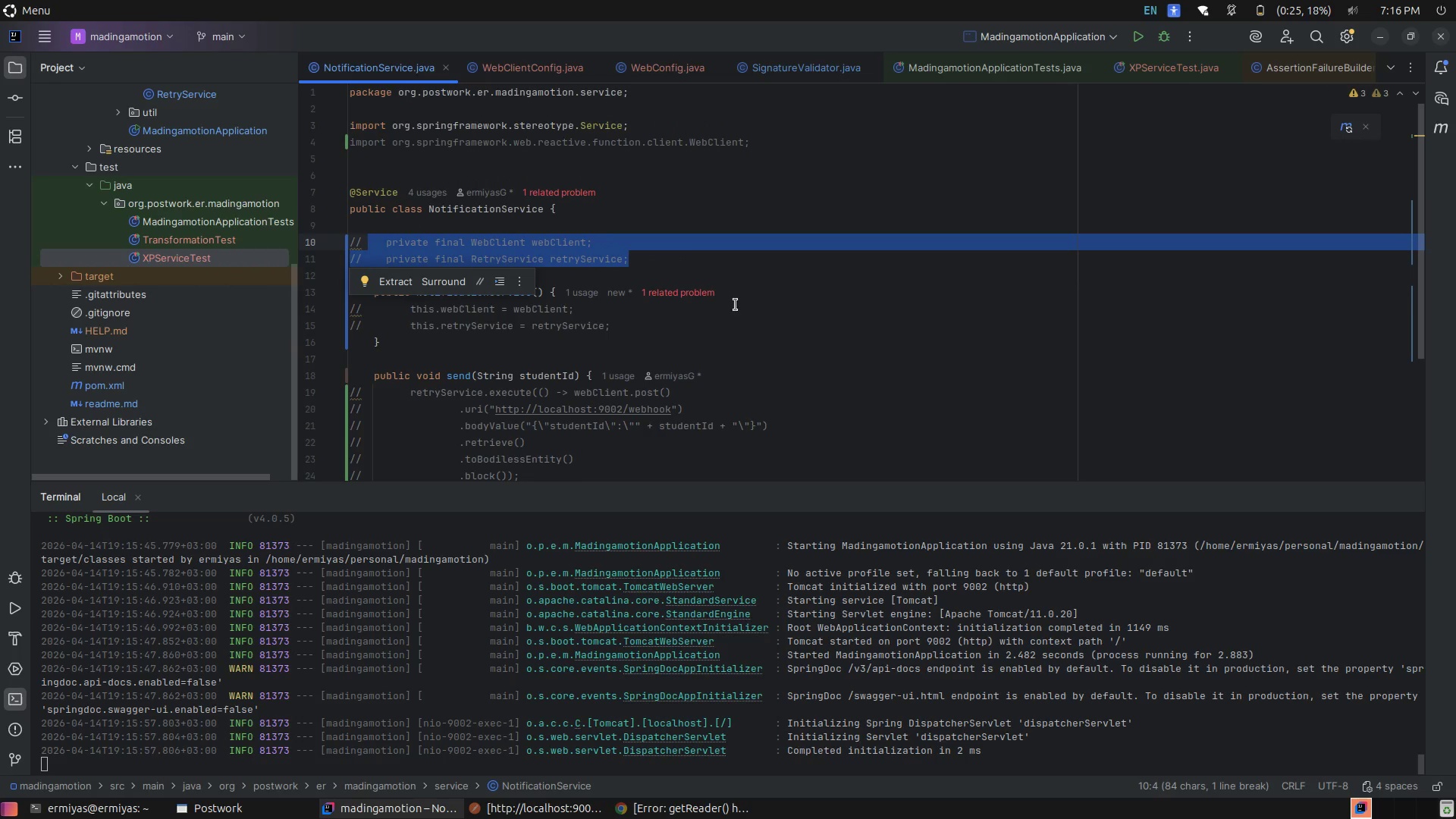 
left_click([825, 308])
 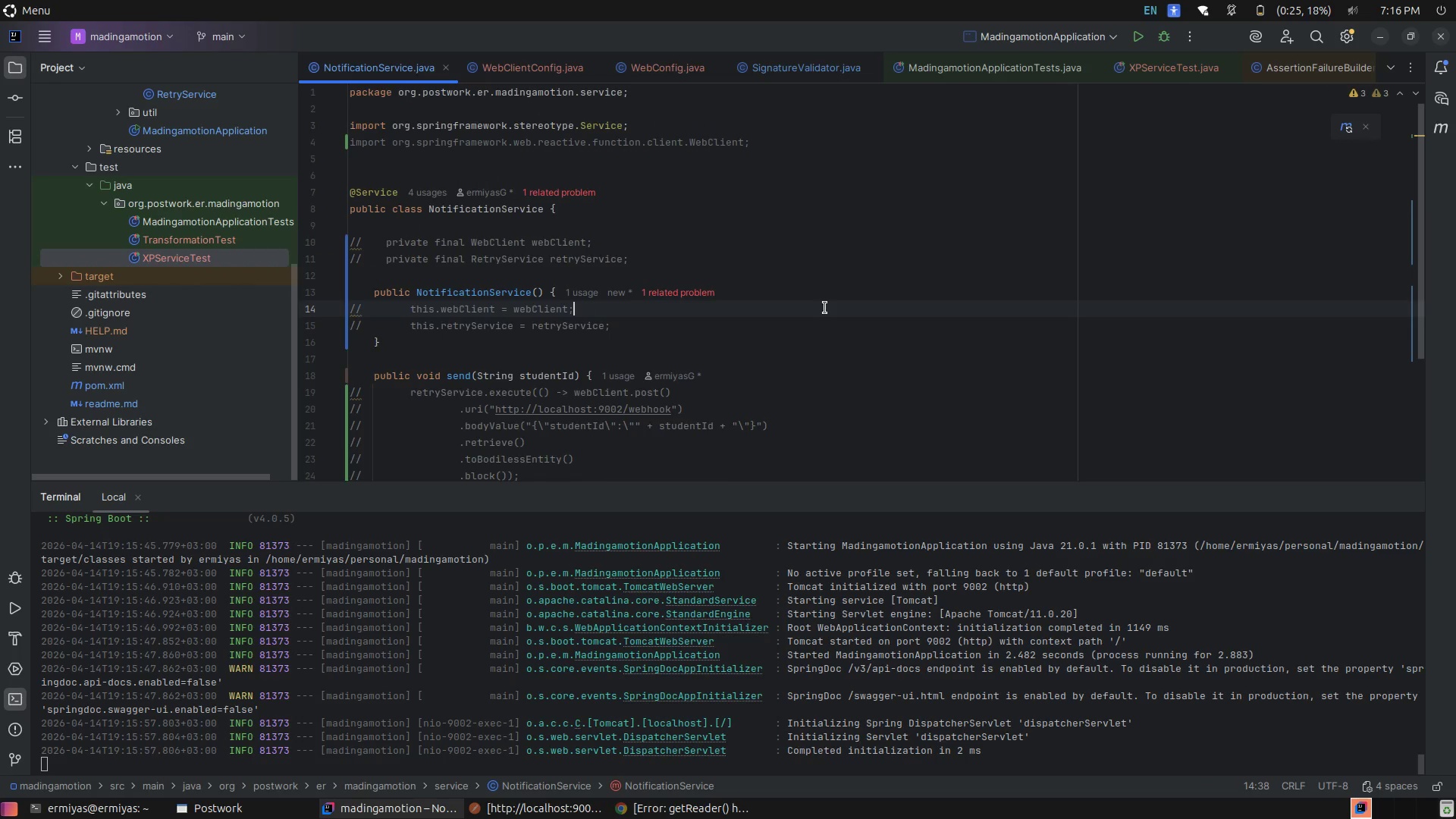 
scroll: coordinate [825, 308], scroll_direction: down, amount: 1.0
 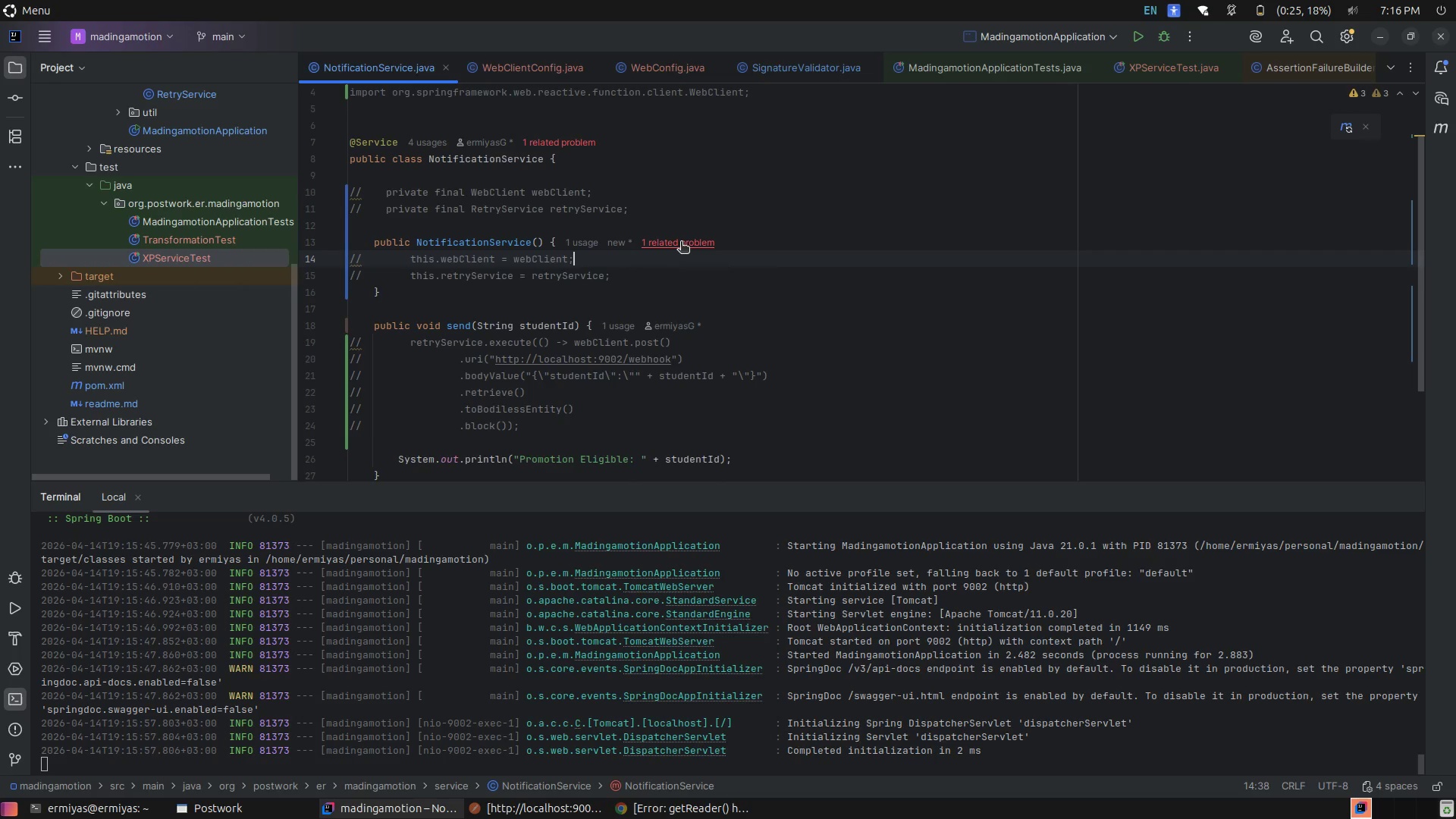 
hold_key(key=ControlLeft, duration=0.73)
left_click([681, 243])
 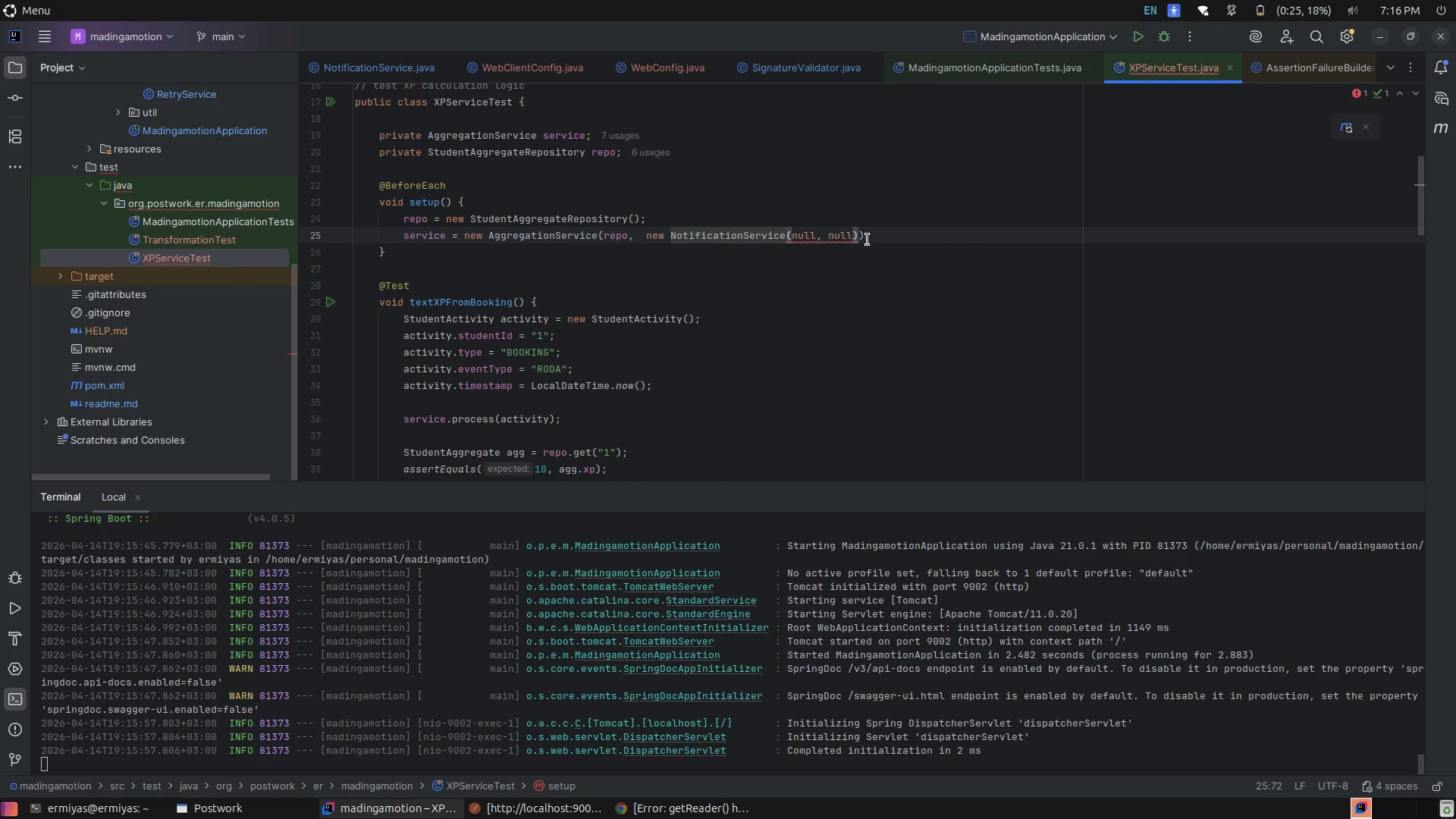 
double_click([840, 234])
 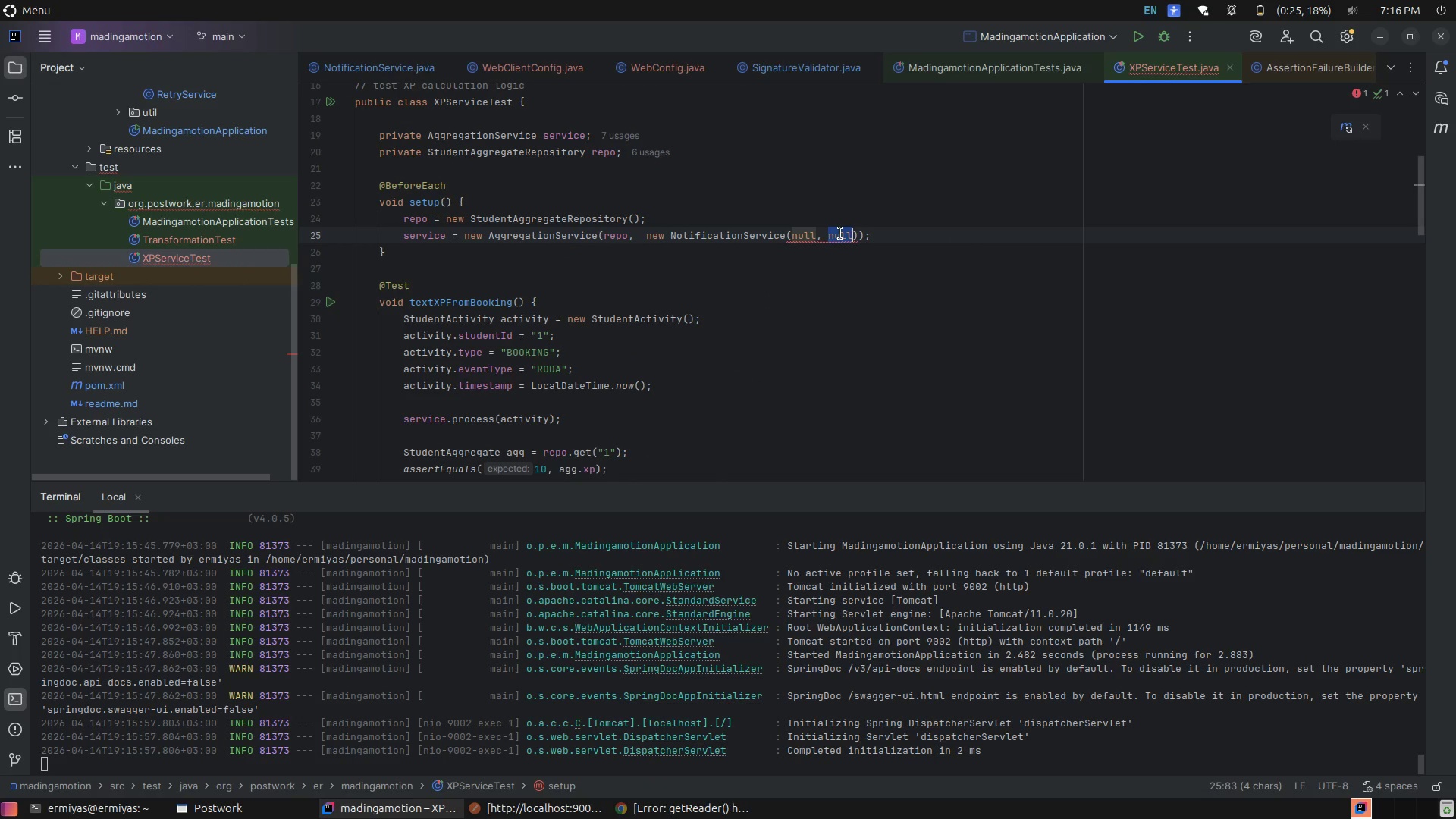 
key(Backspace)
 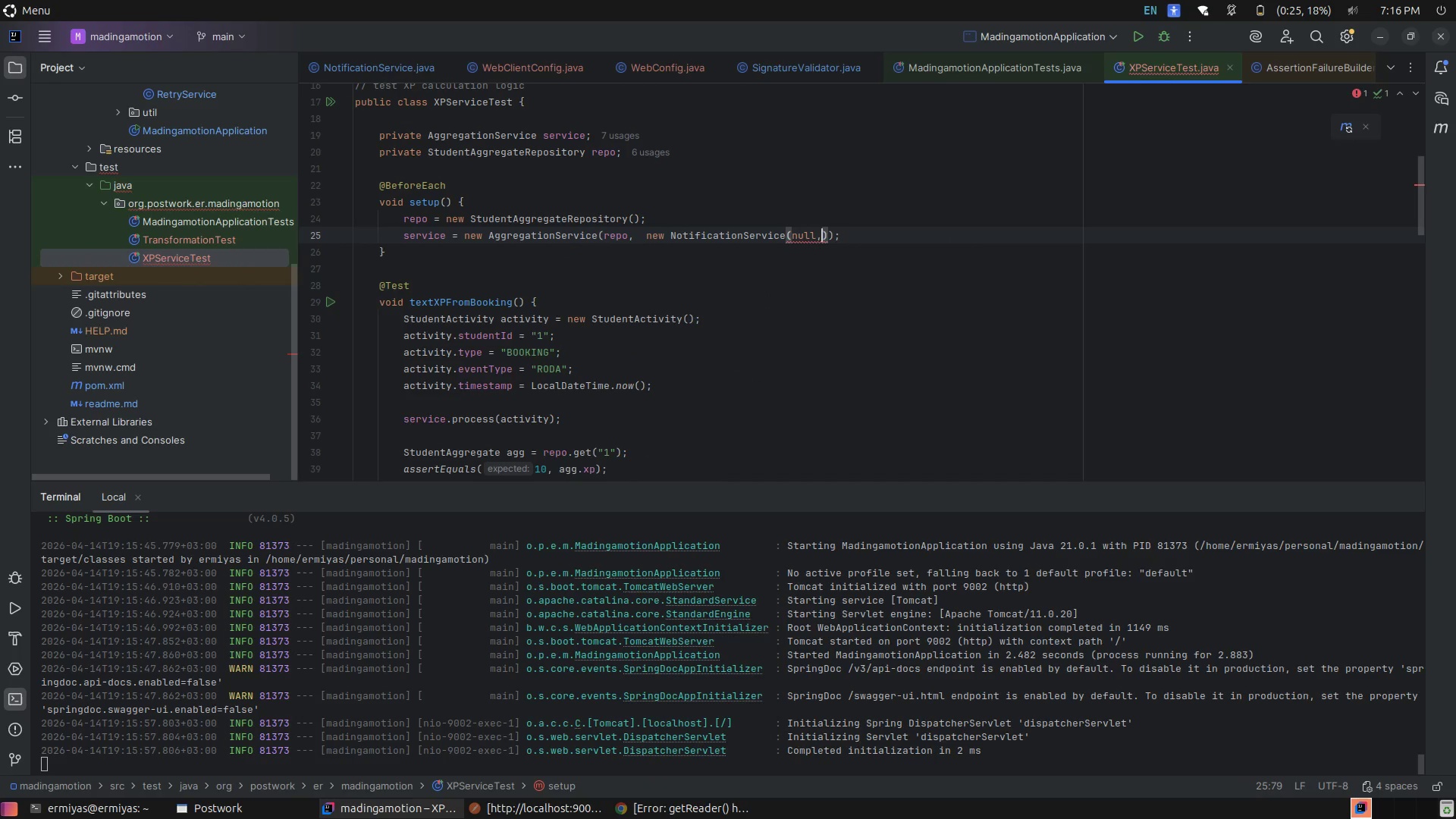 
key(Backspace)
 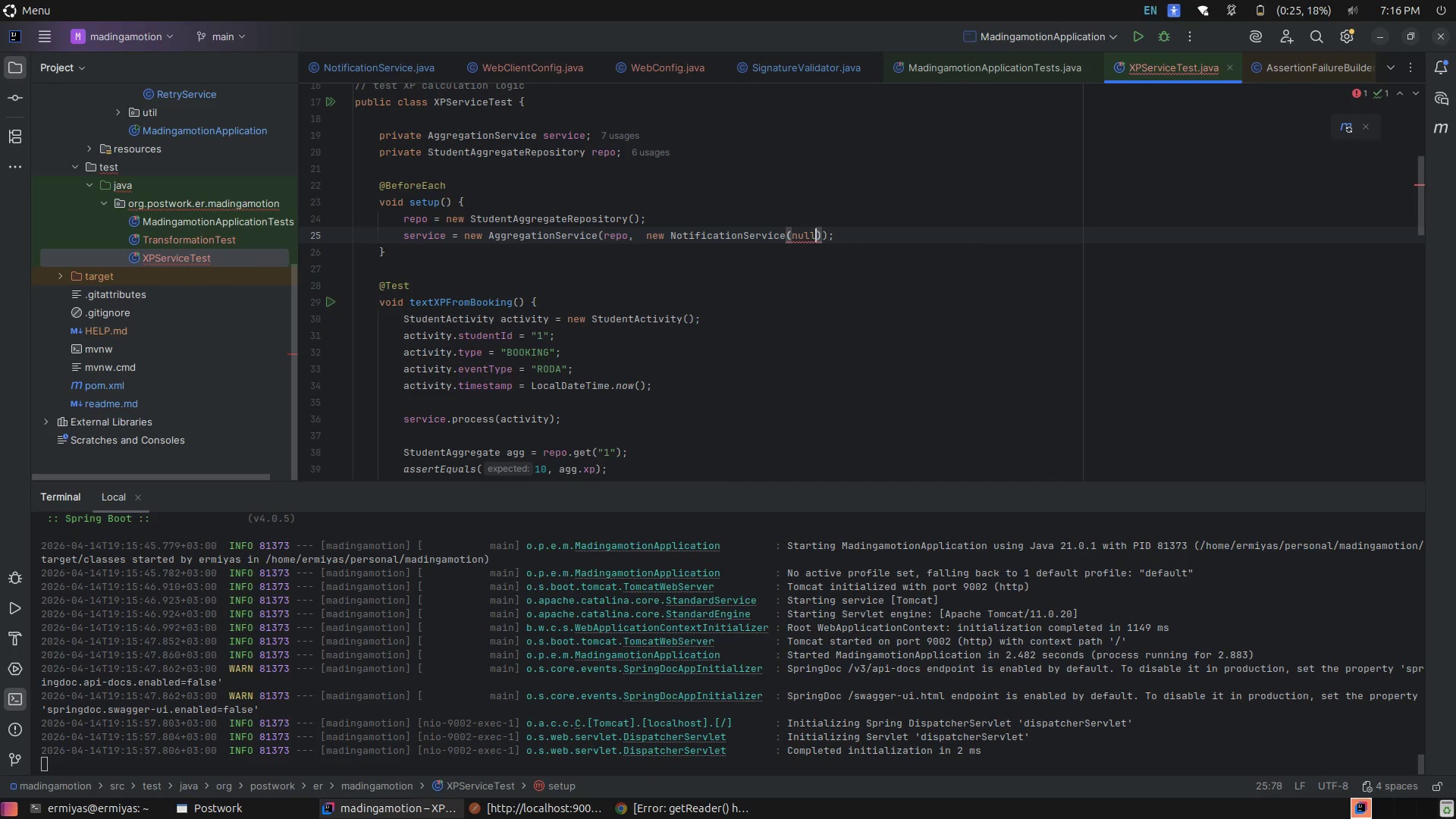 
key(Backspace)
 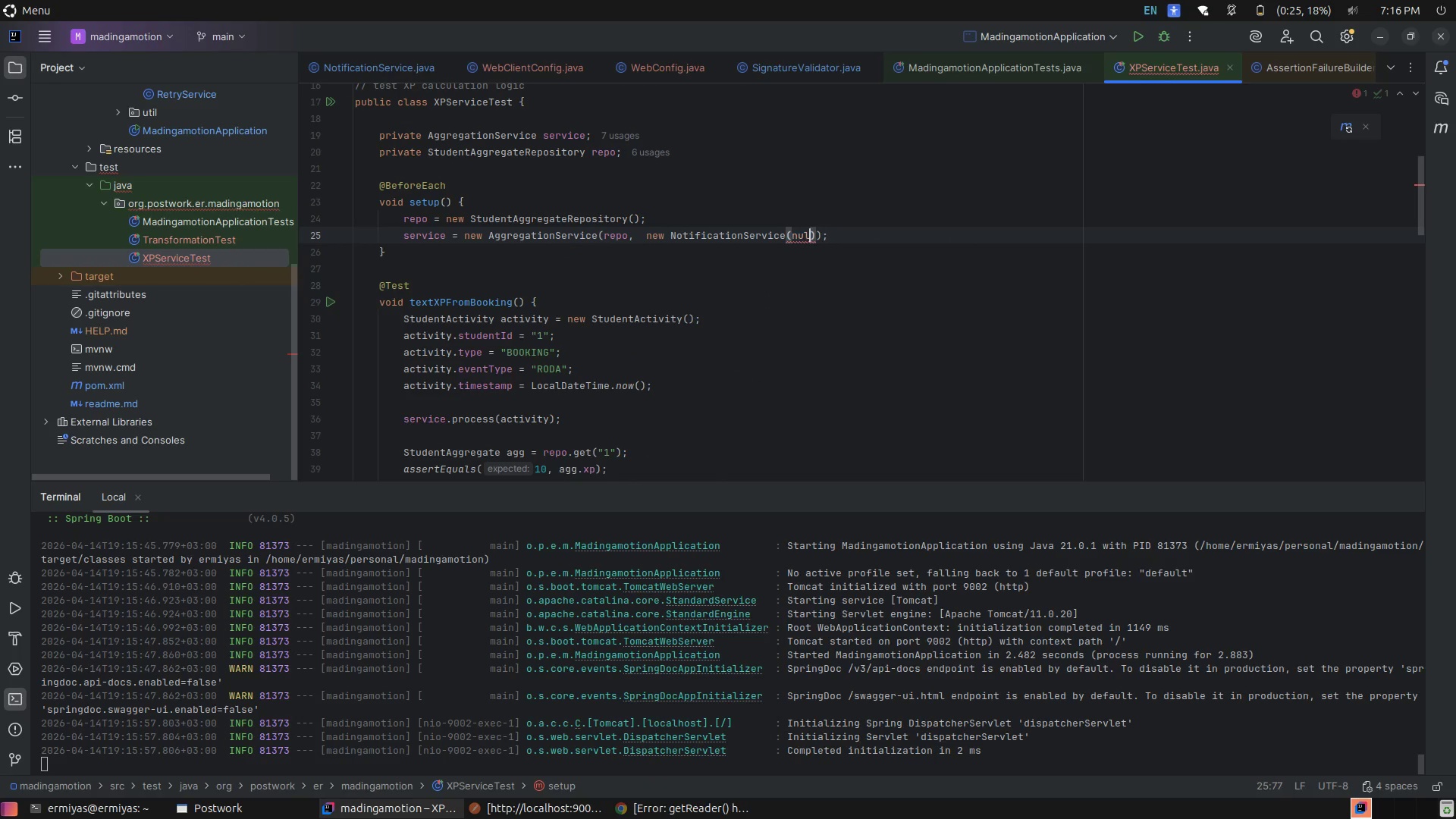 
key(Backspace)
 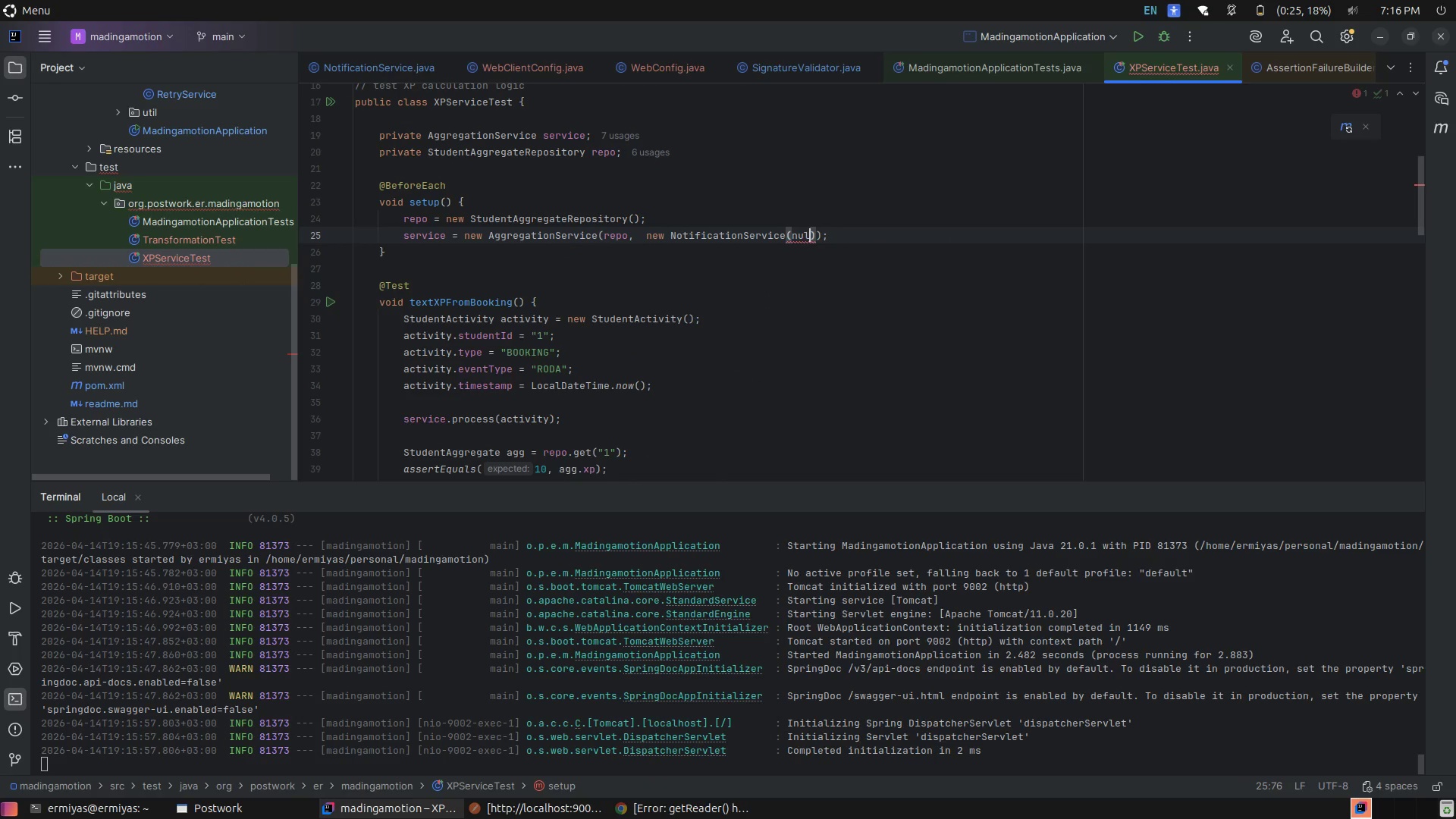 
key(Backspace)
 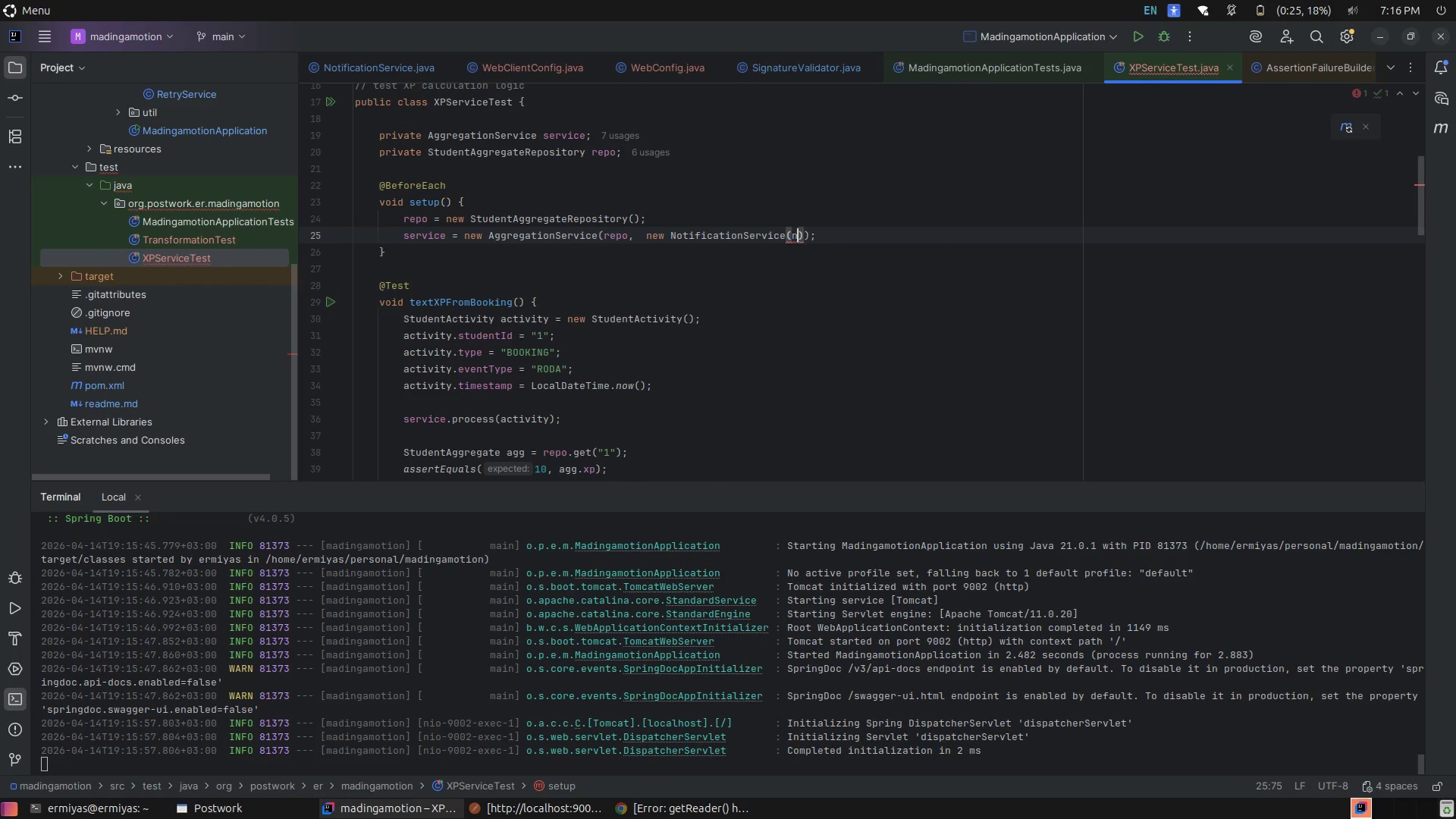 
key(Backspace)
 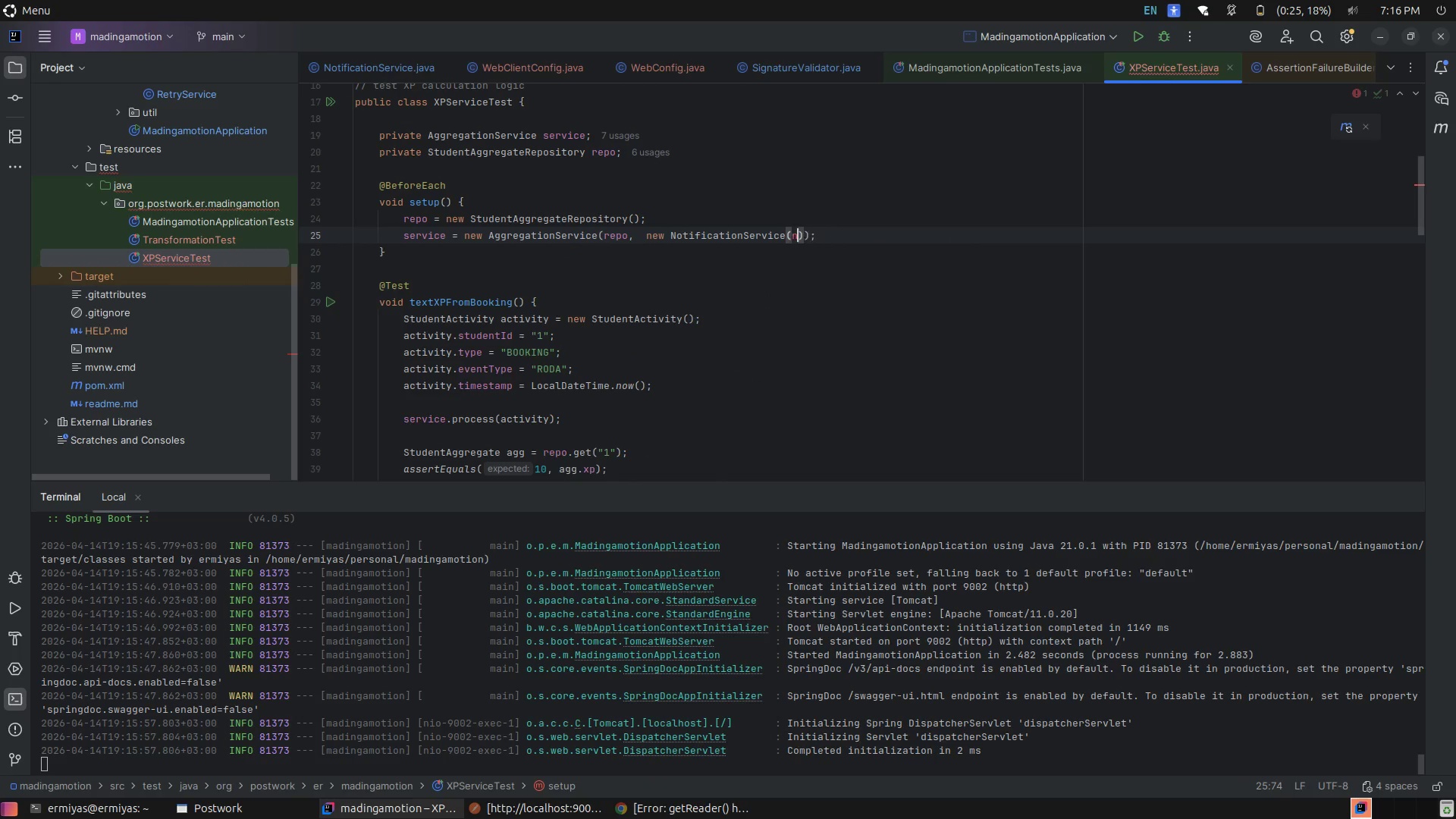 
key(Backspace)
 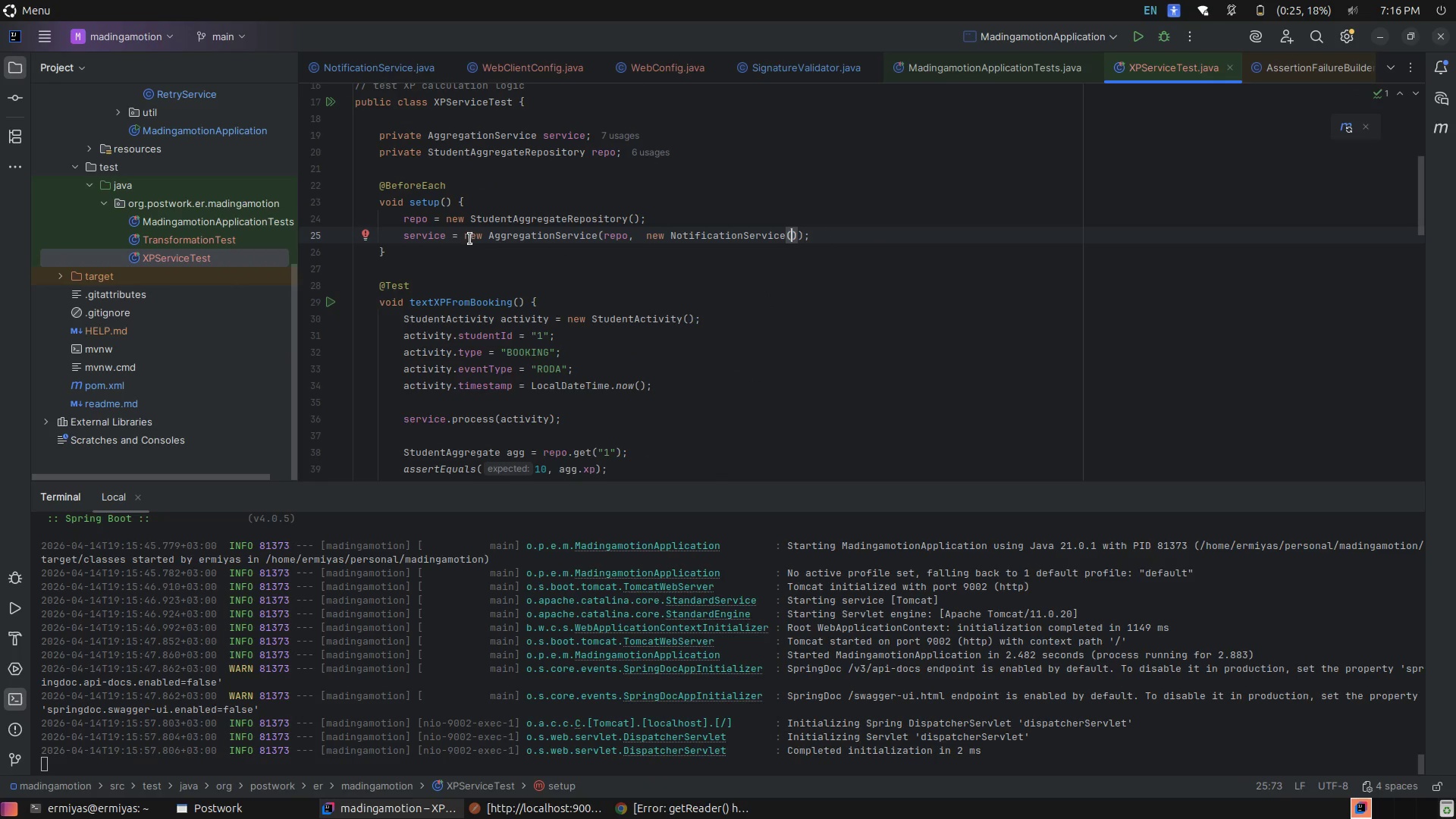 
left_click([419, 235])
 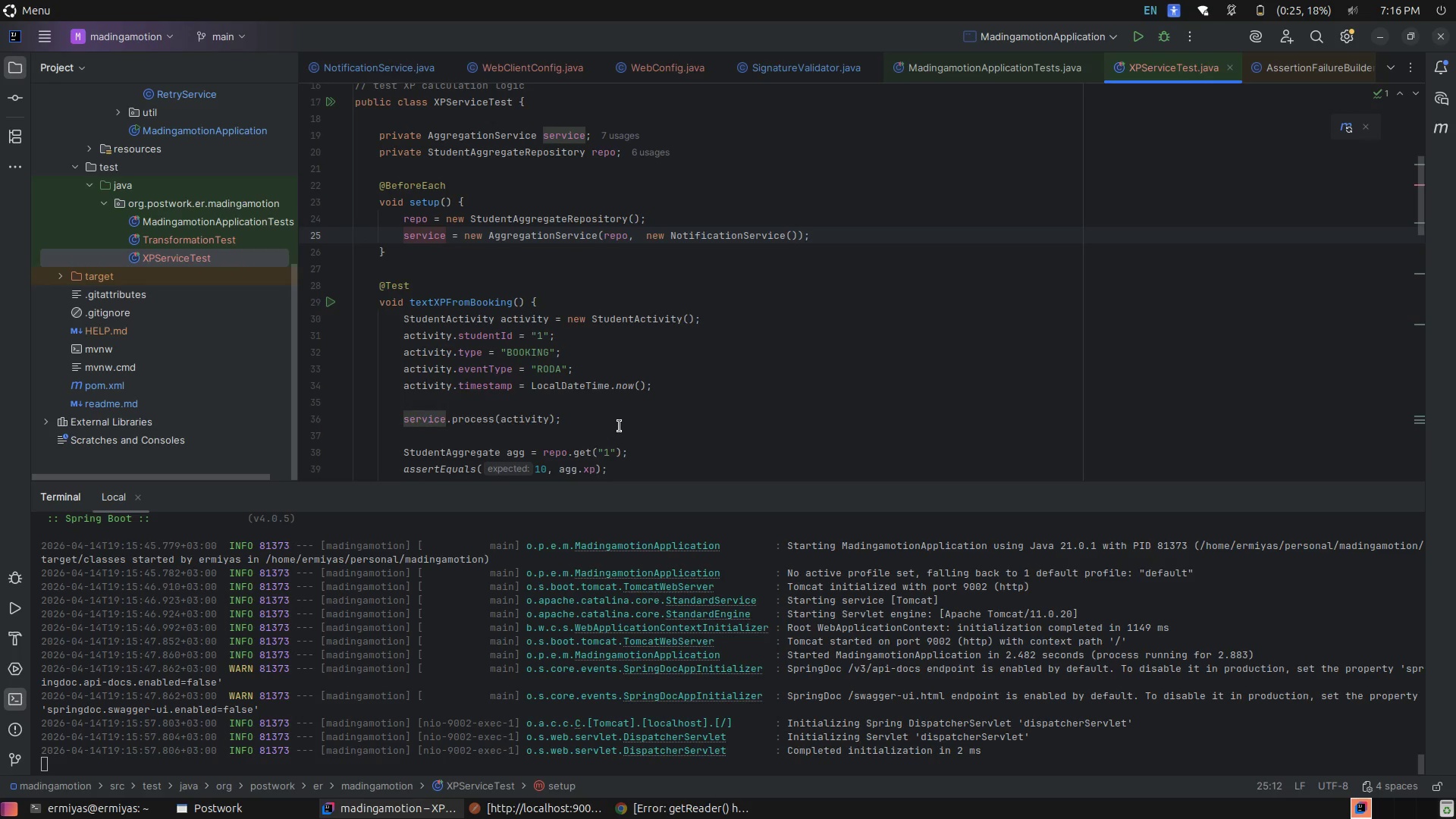 
scroll: coordinate [644, 447], scroll_direction: down, amount: 2.0
 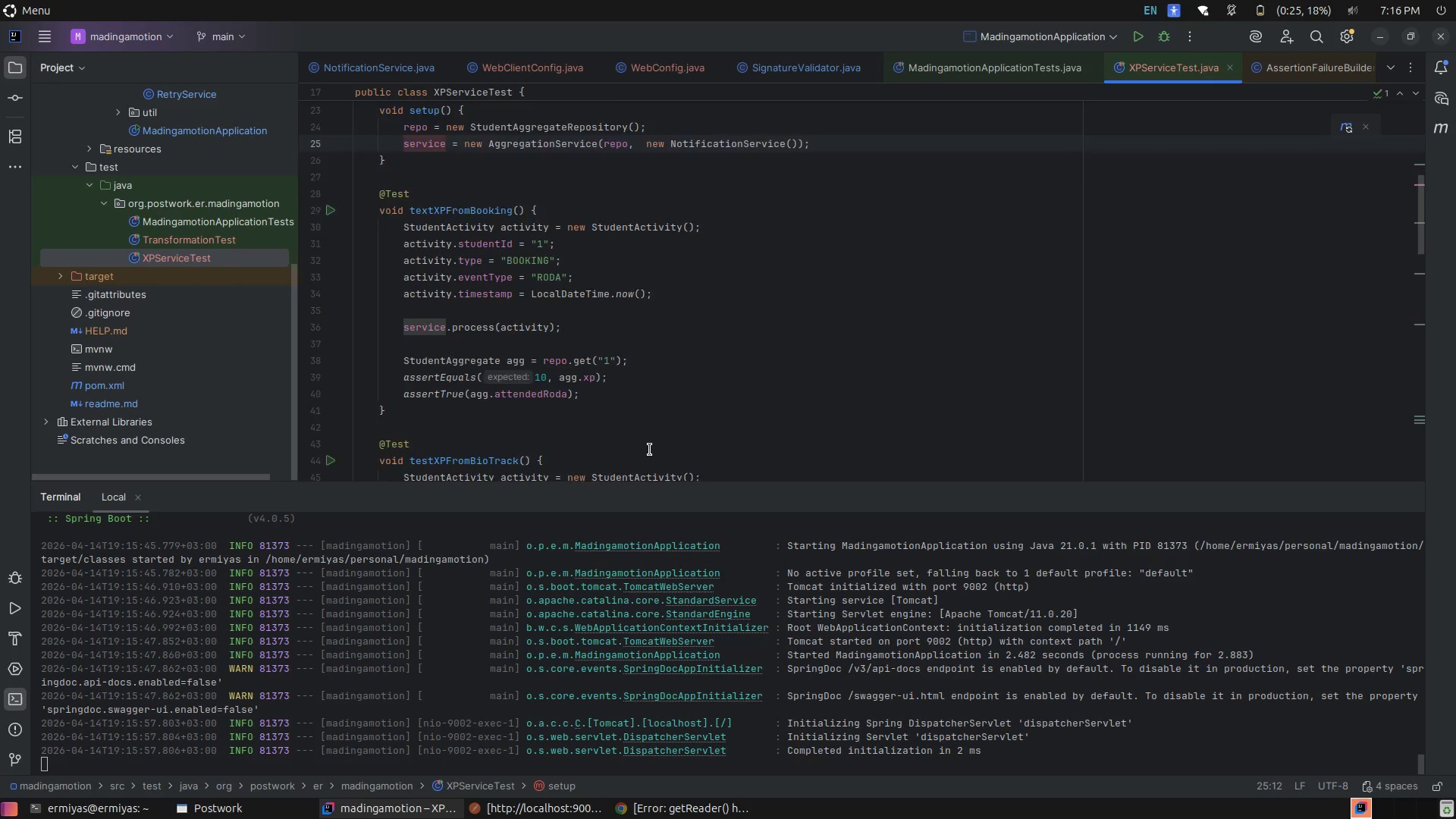 
scroll: coordinate [650, 450], scroll_direction: up, amount: 1.0
 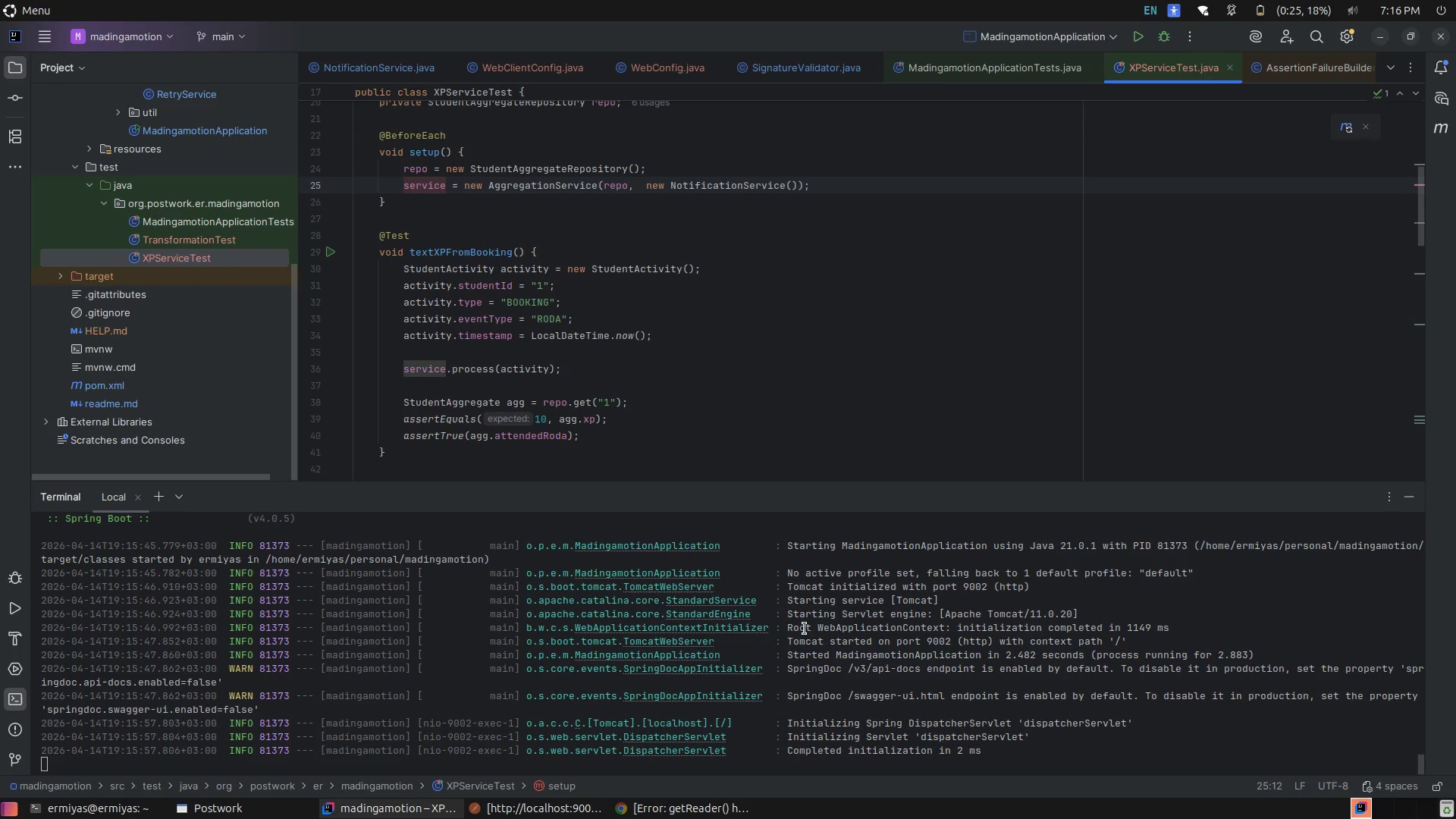 
left_click([851, 659])
 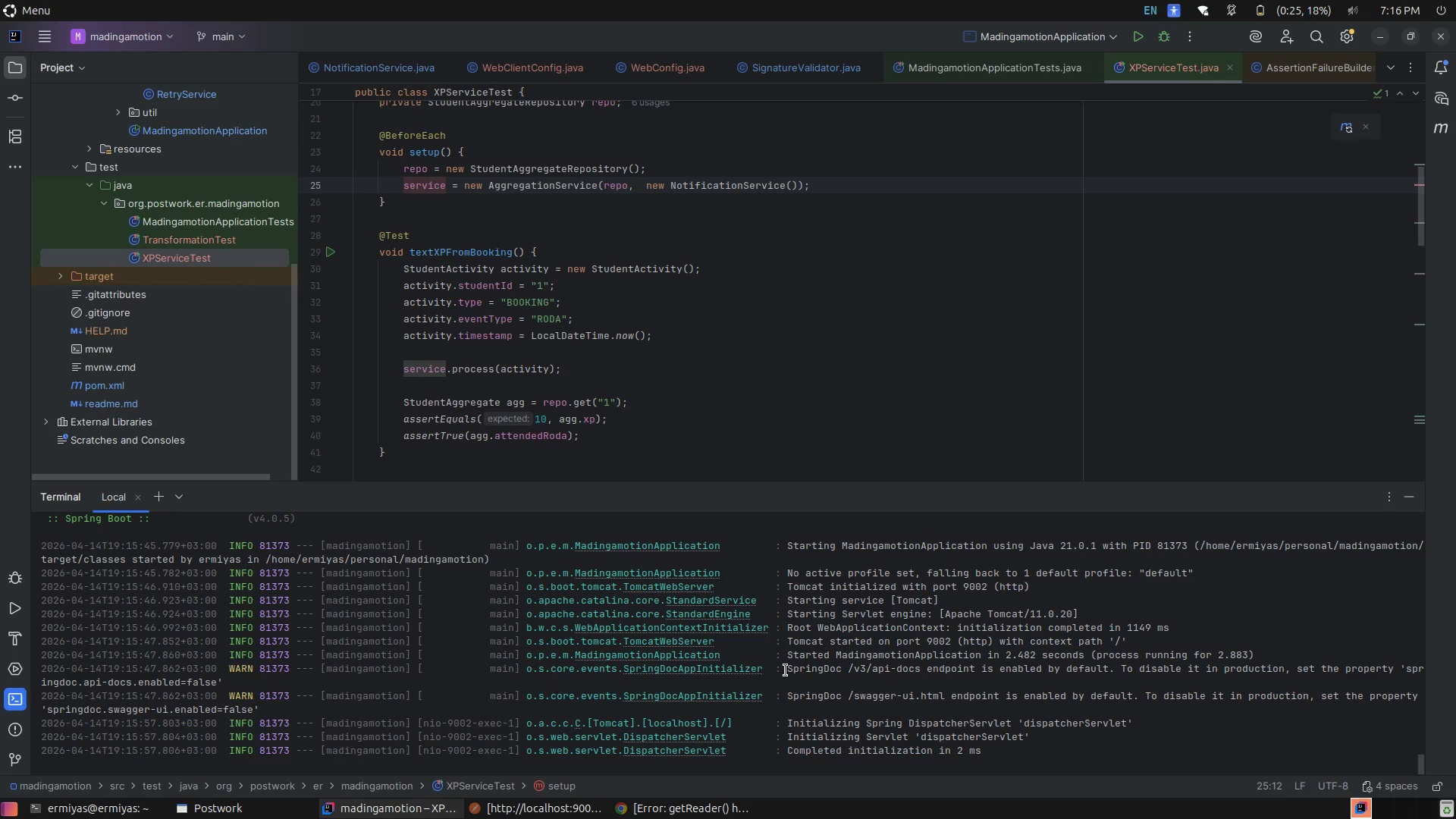 
left_click([786, 670])
 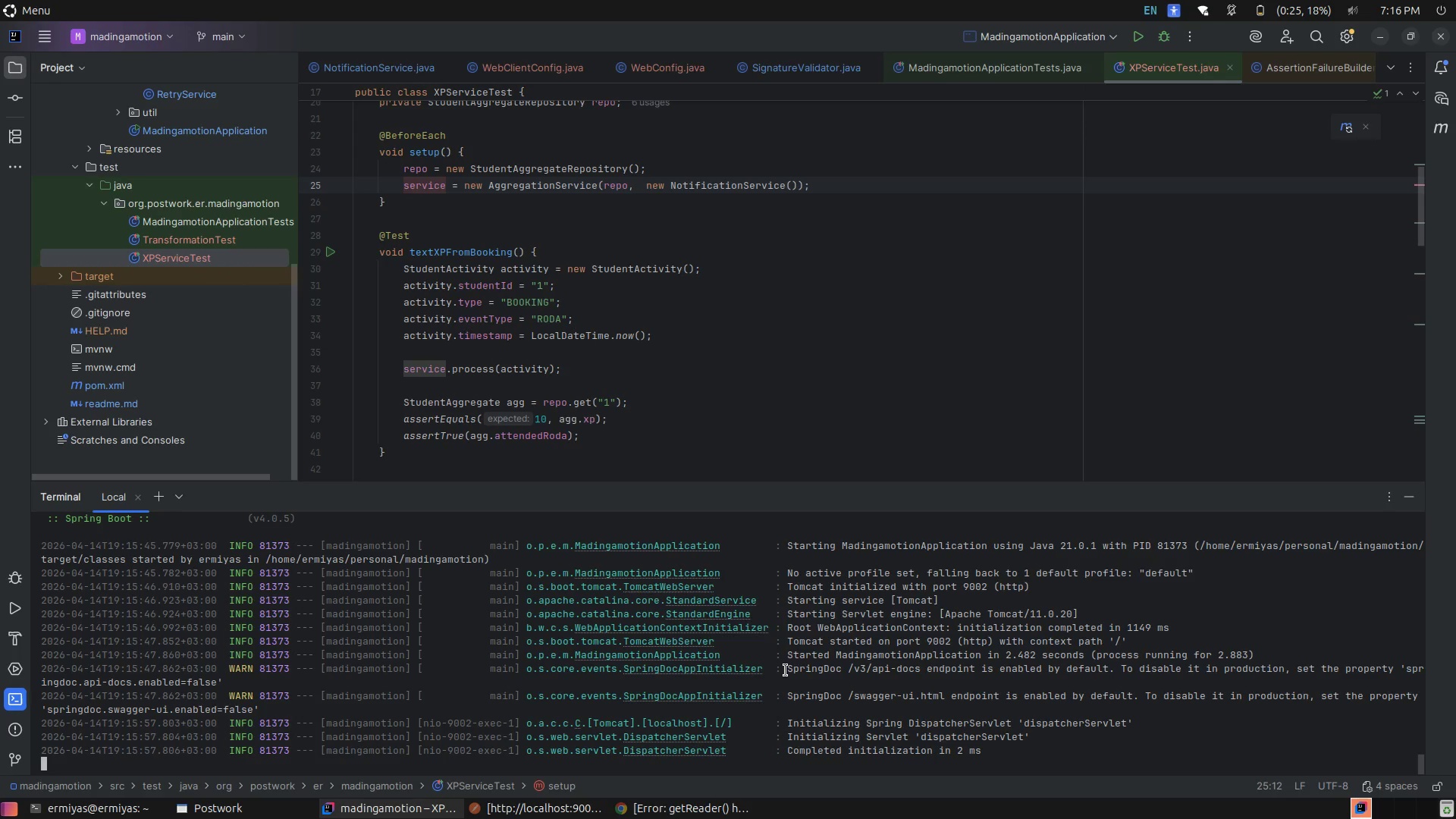 
key(Control+ControlLeft)
 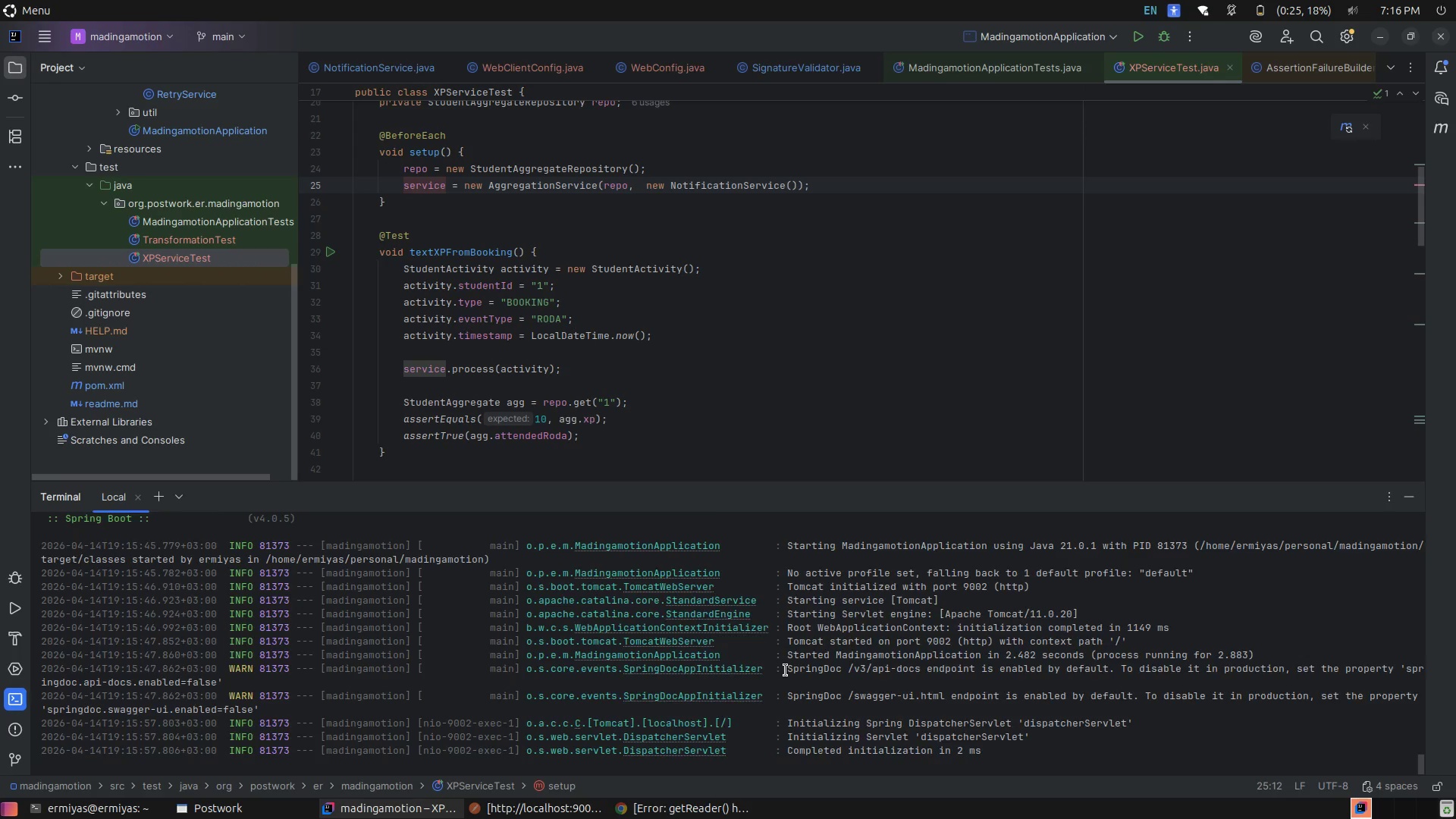 
key(Control+C)
 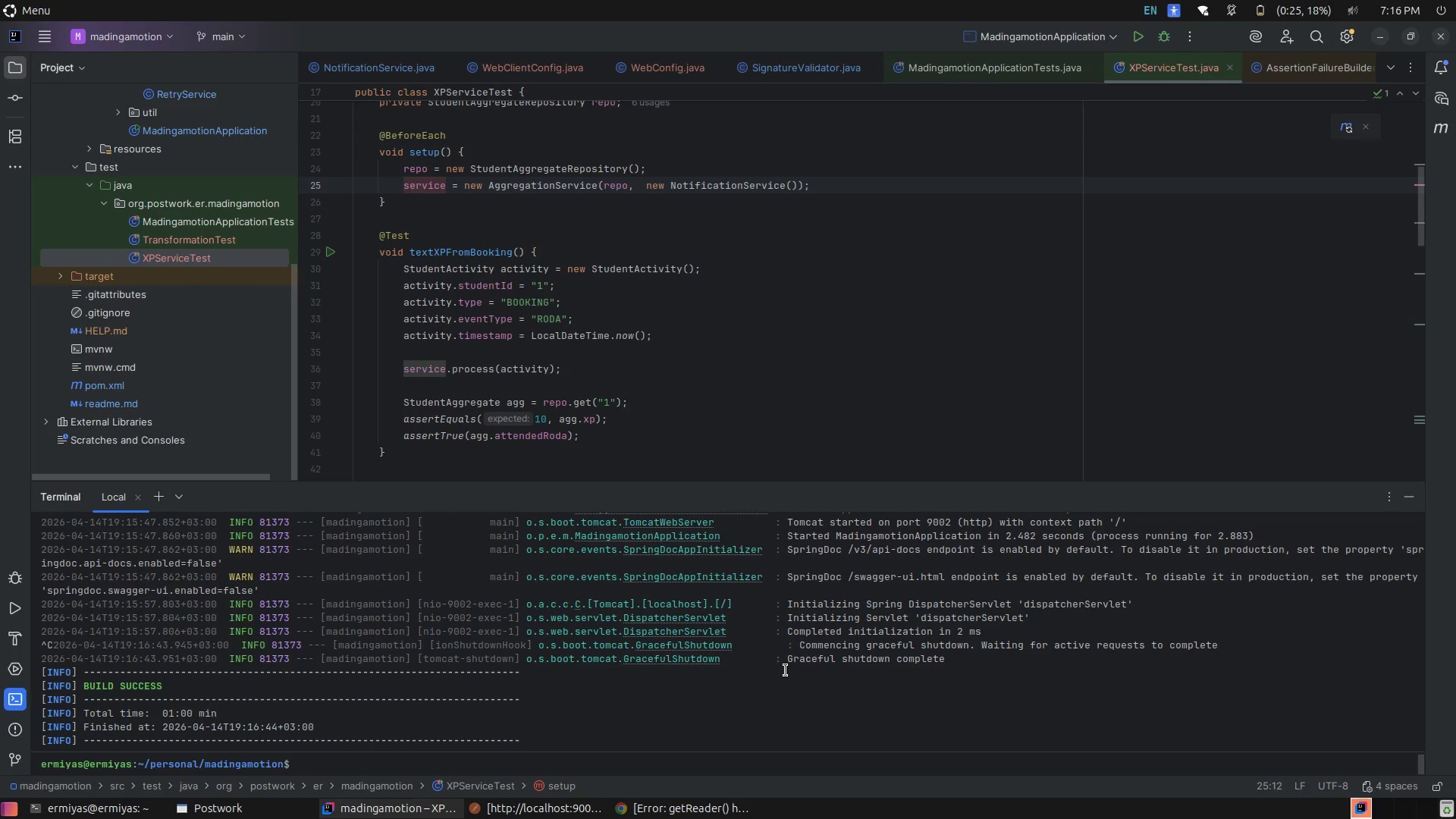 
key(ArrowUp)
 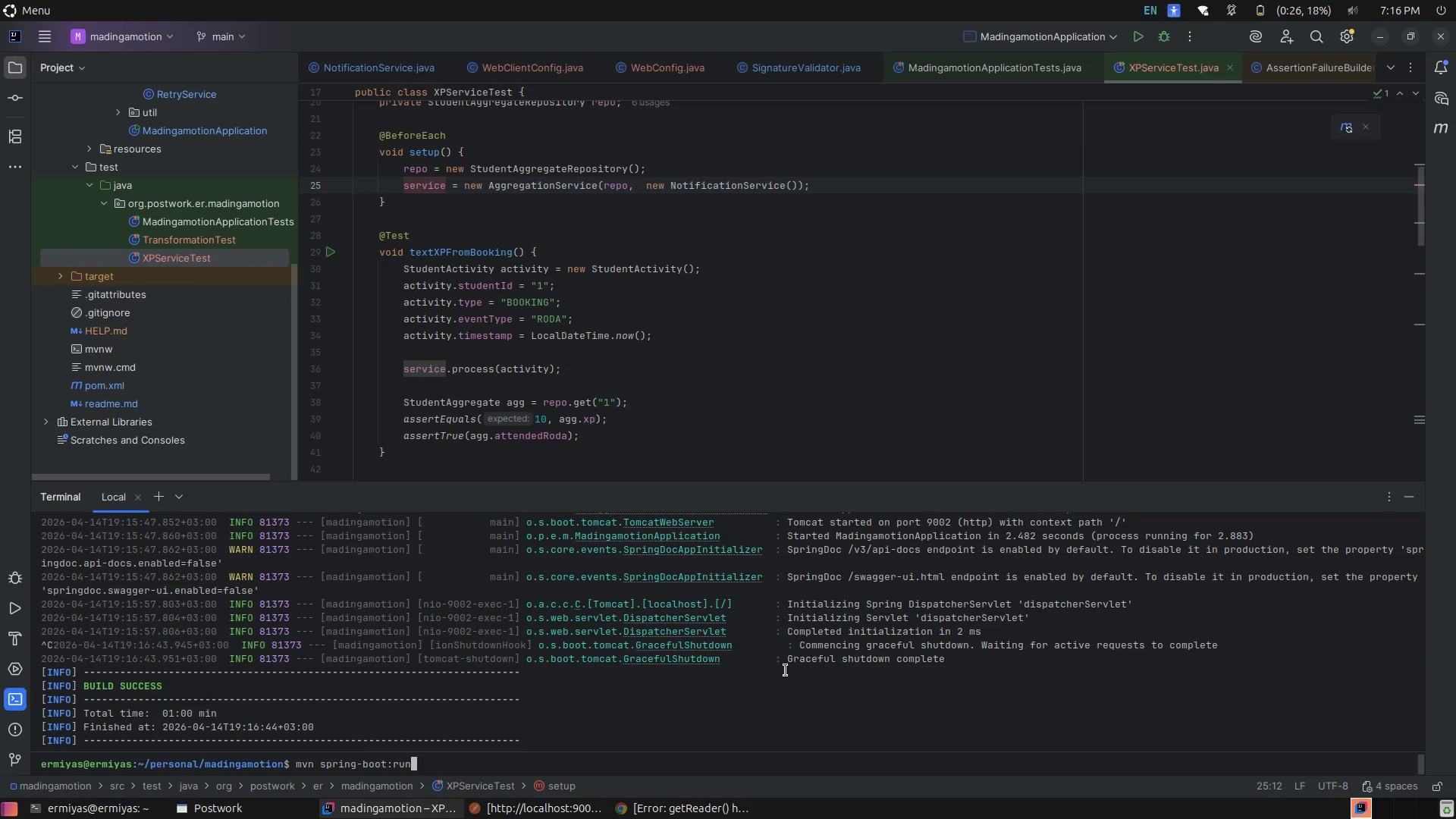 
key(ArrowUp)
 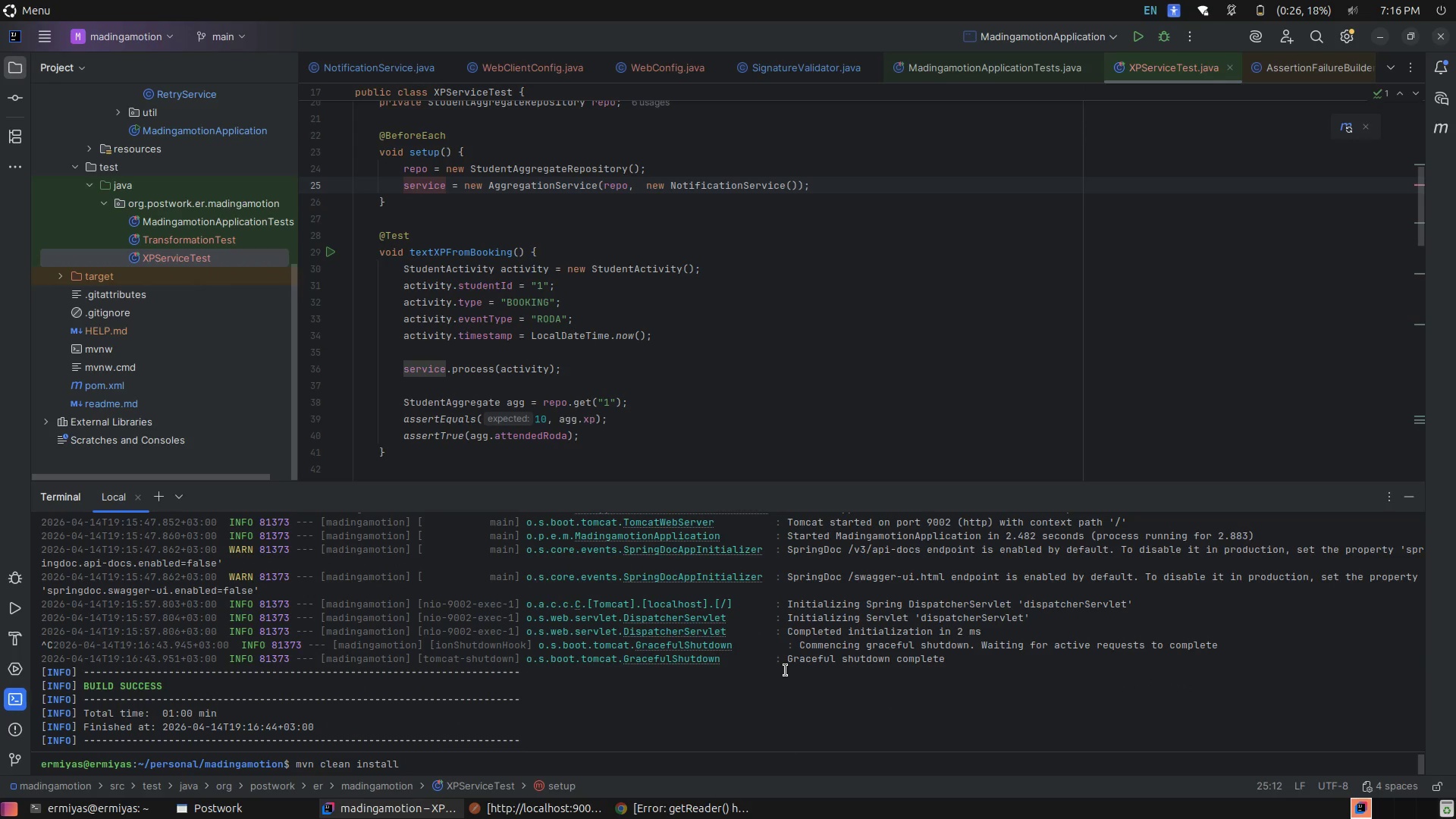 
key(Enter)
 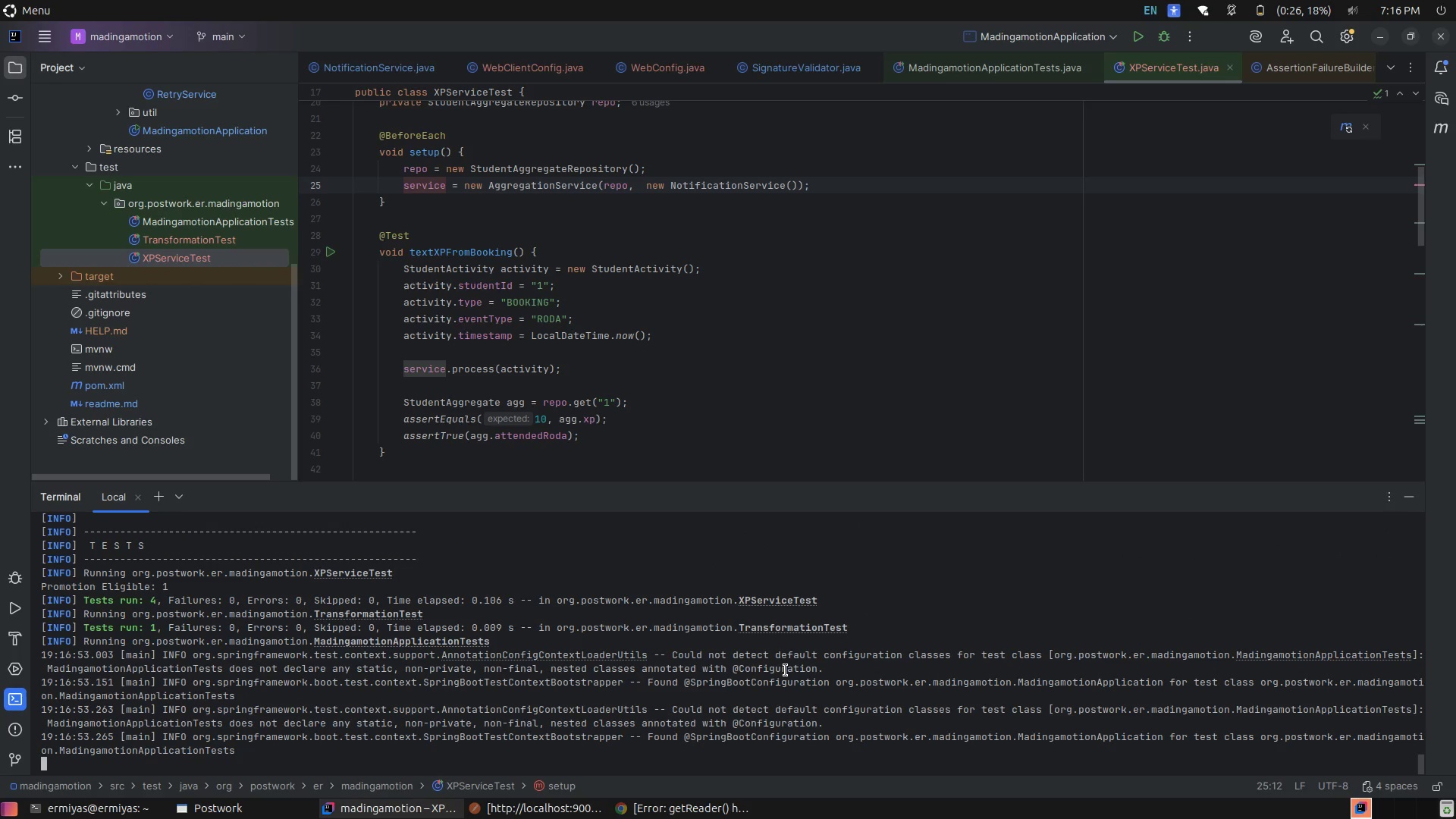 
wait(12.05)
 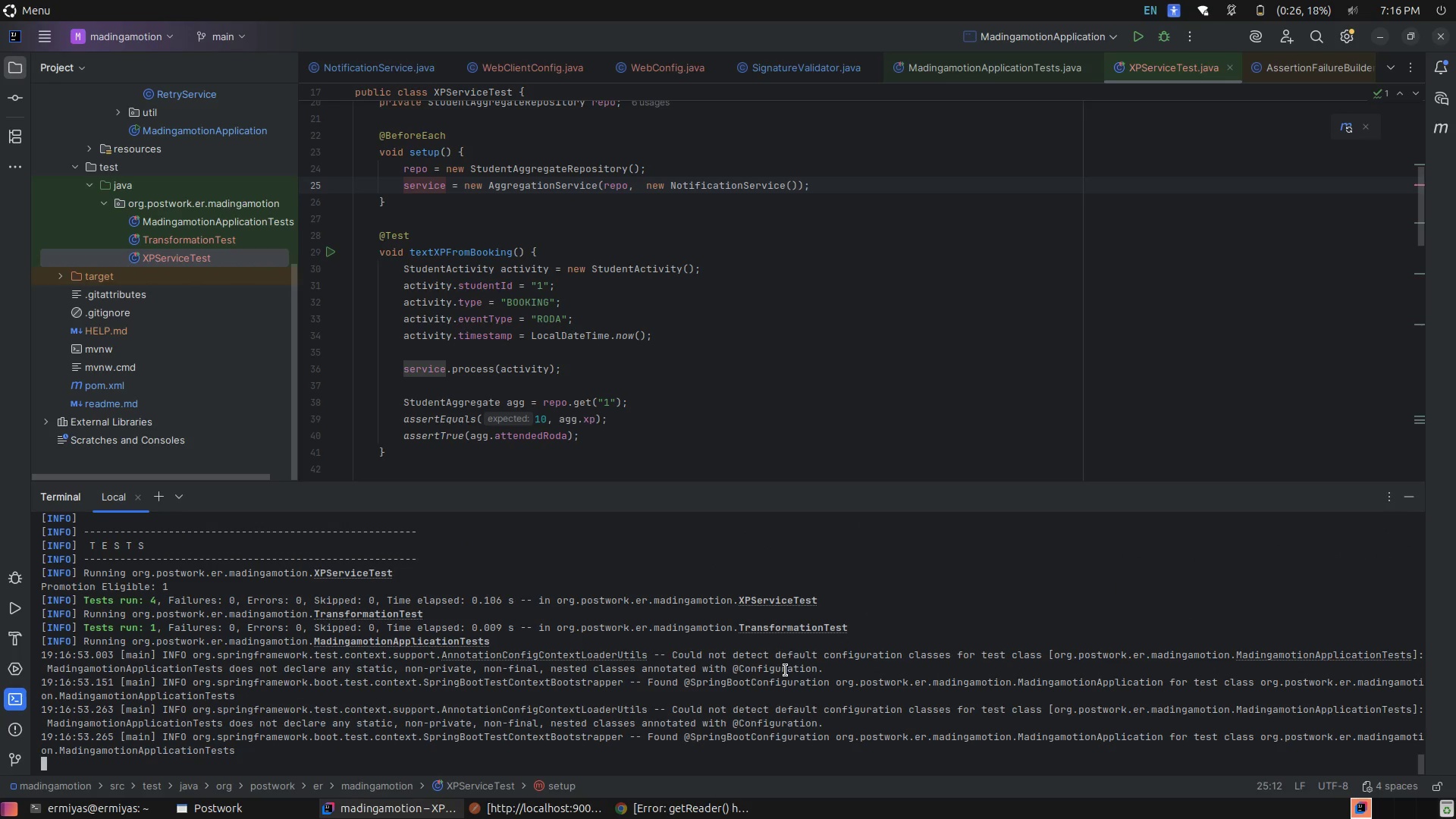 
key(ArrowUp)
 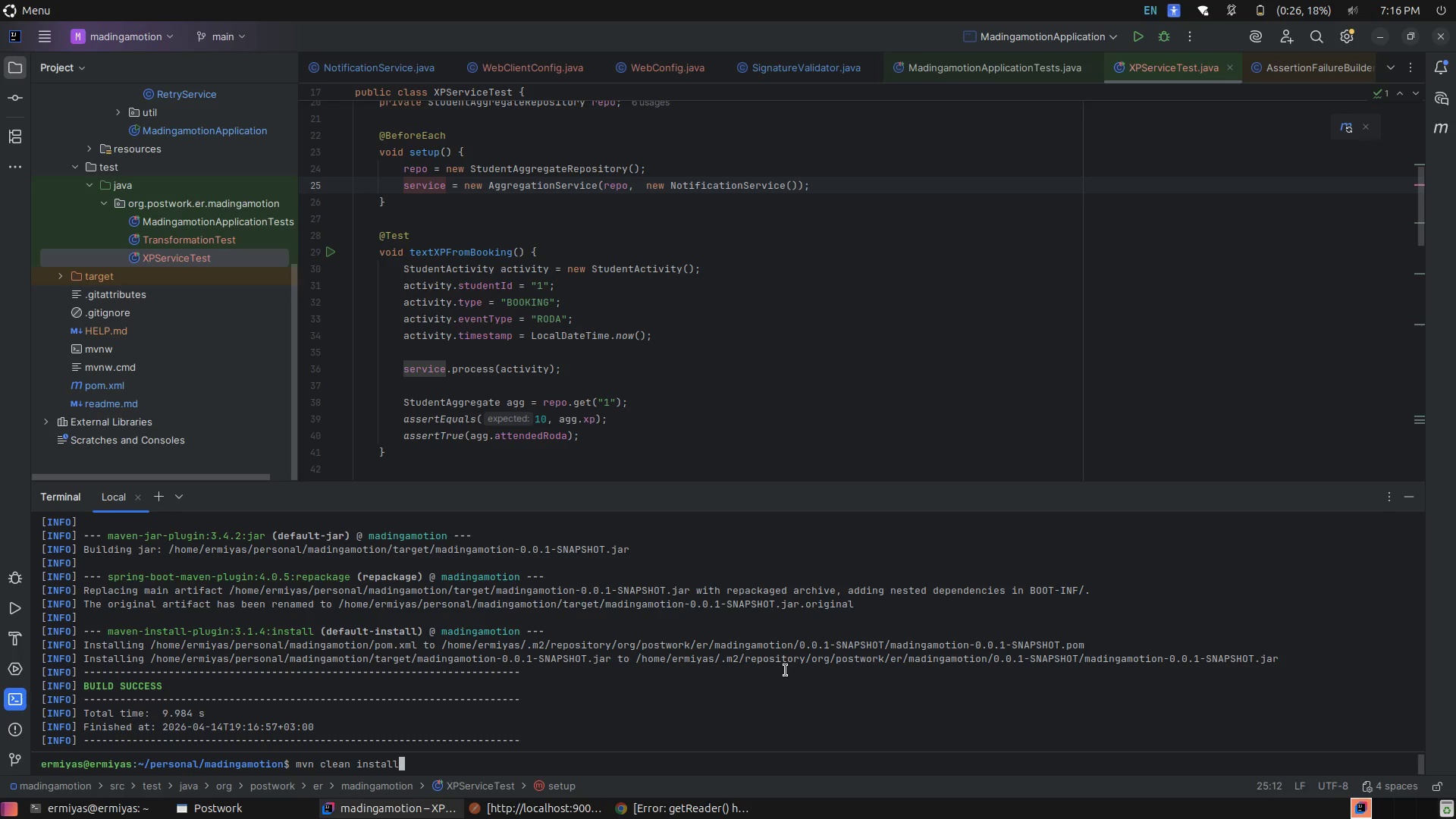 
key(ArrowUp)
 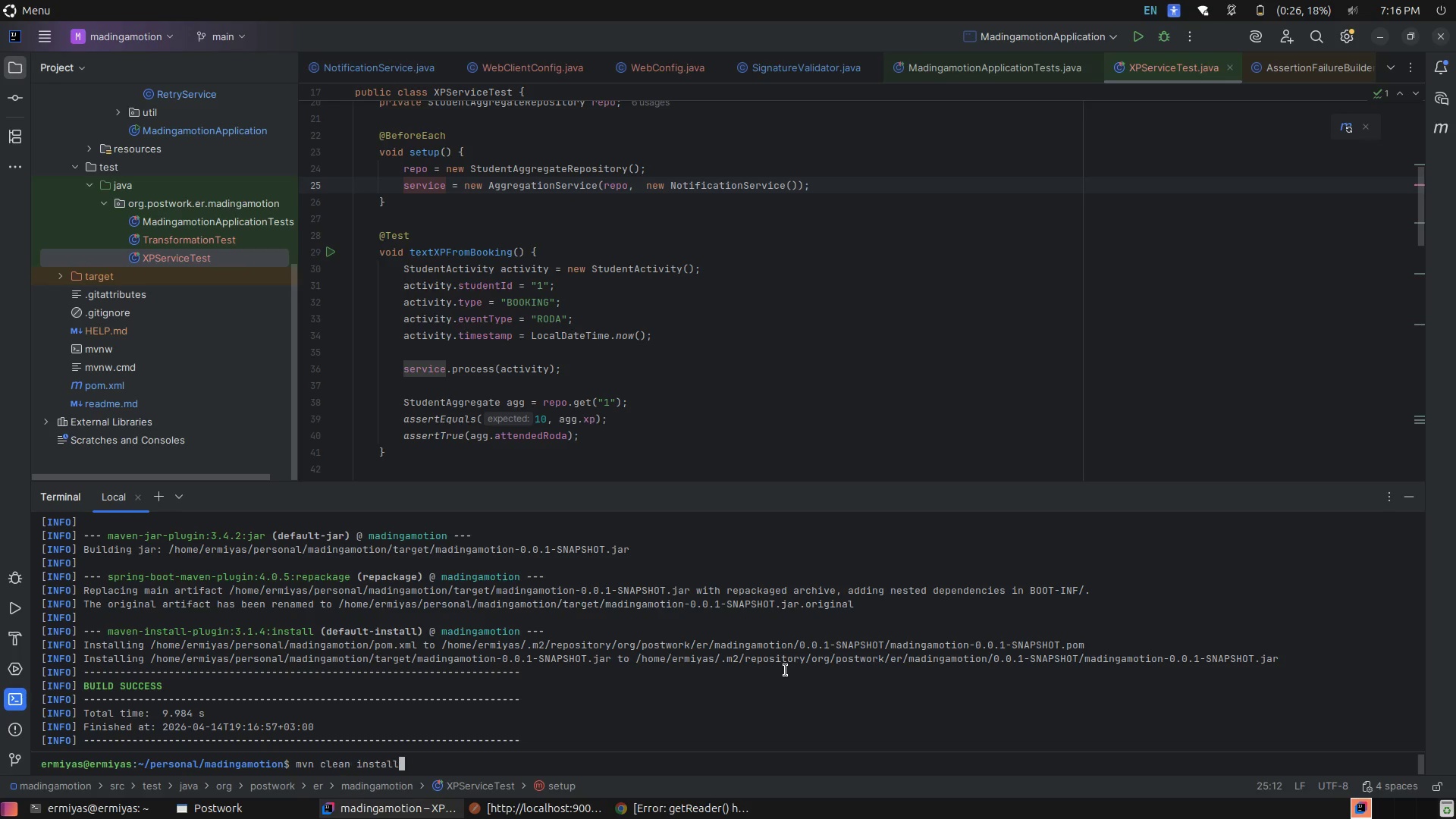 
key(ArrowUp)
 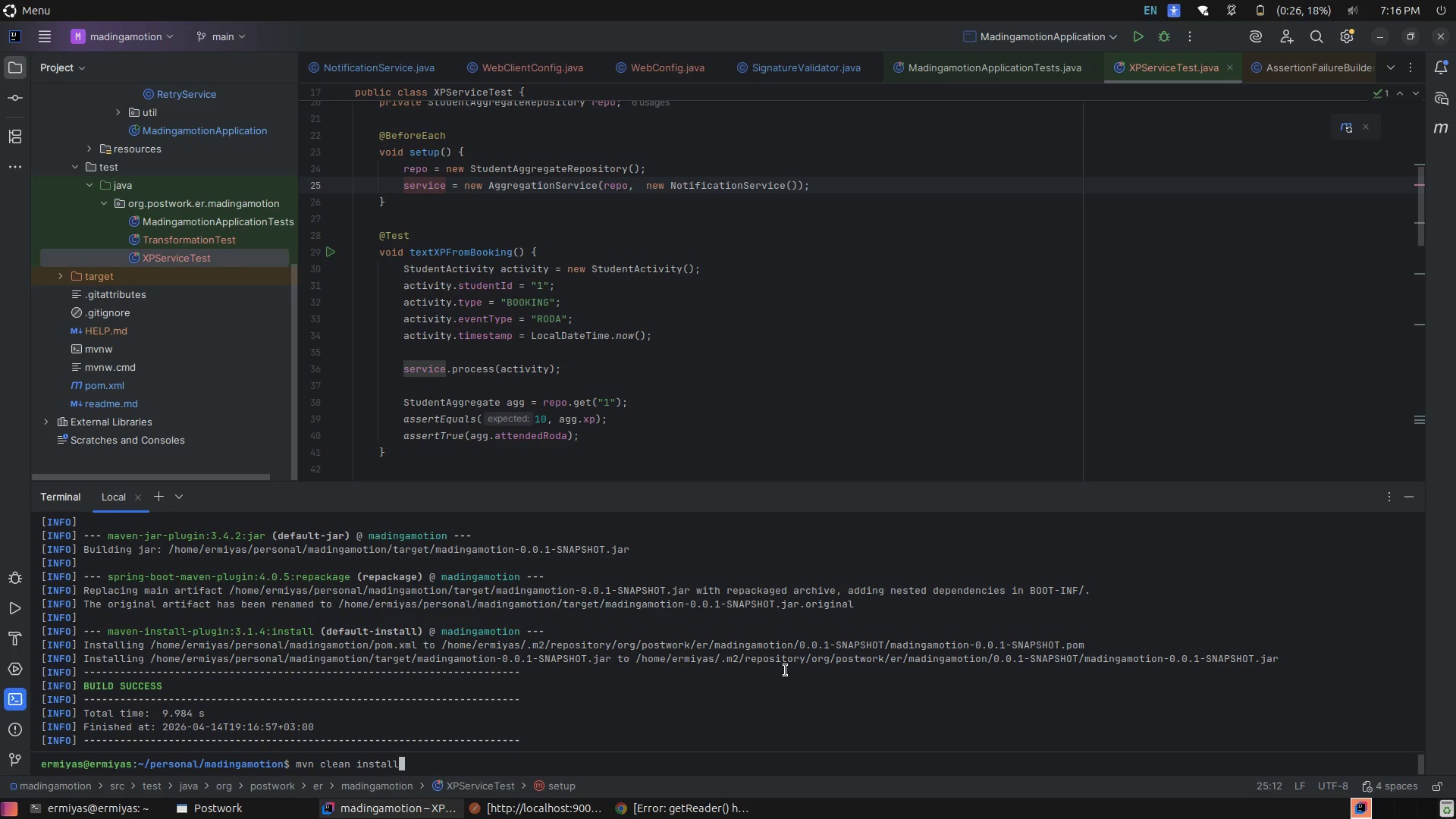 
key(ArrowUp)
 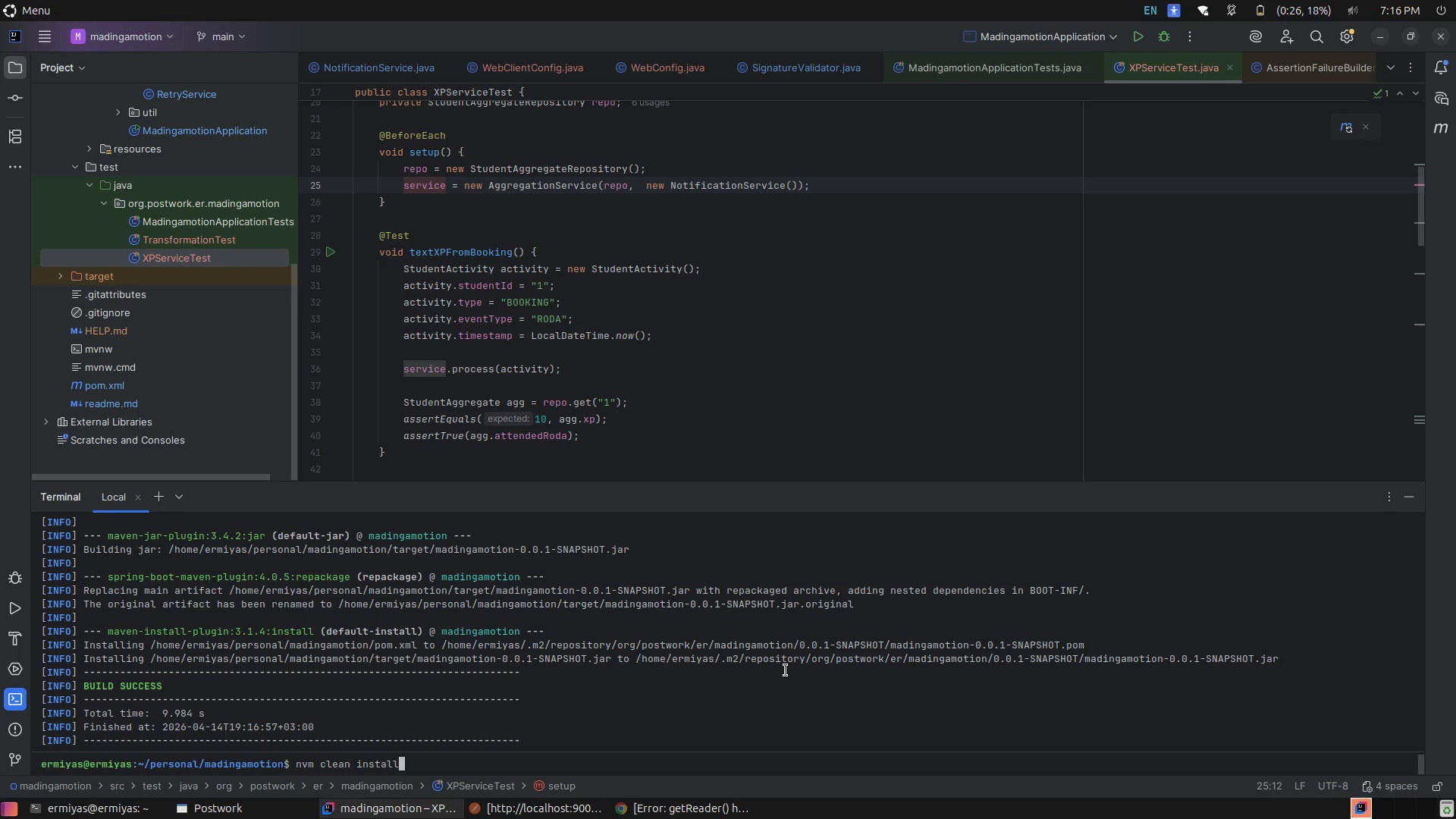 
key(ArrowUp)
 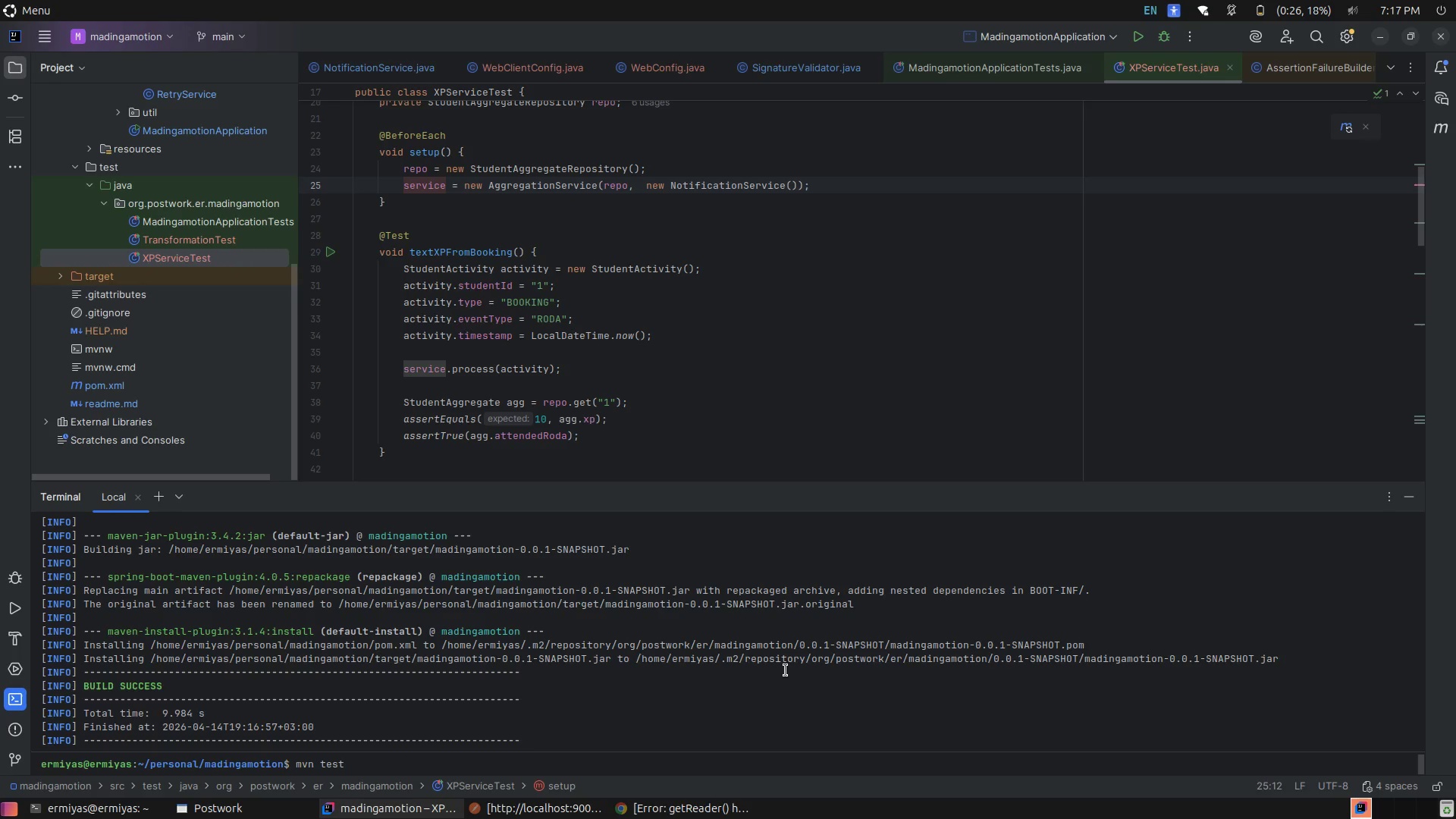 
key(Enter)
 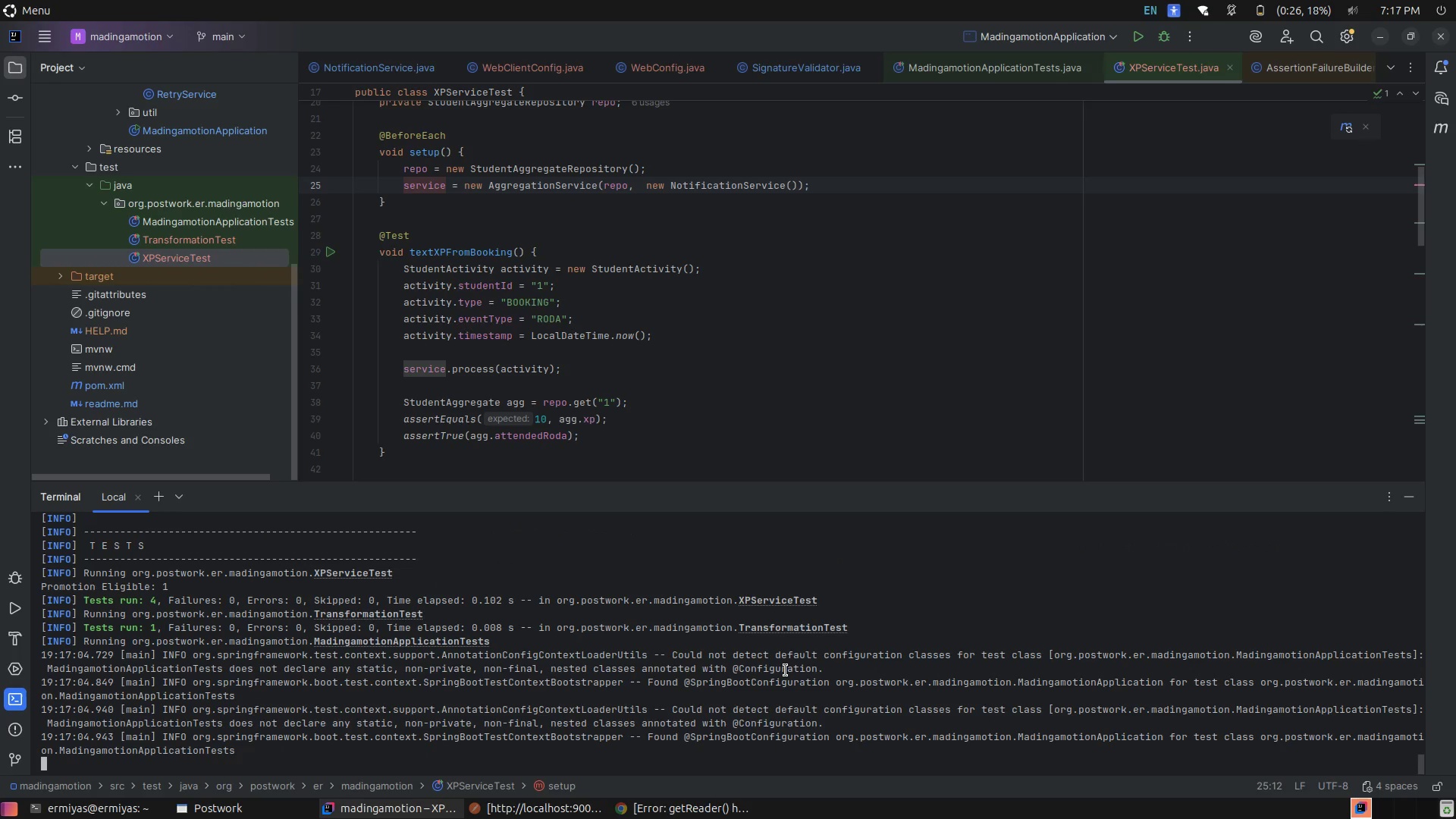 
wait(9.37)
 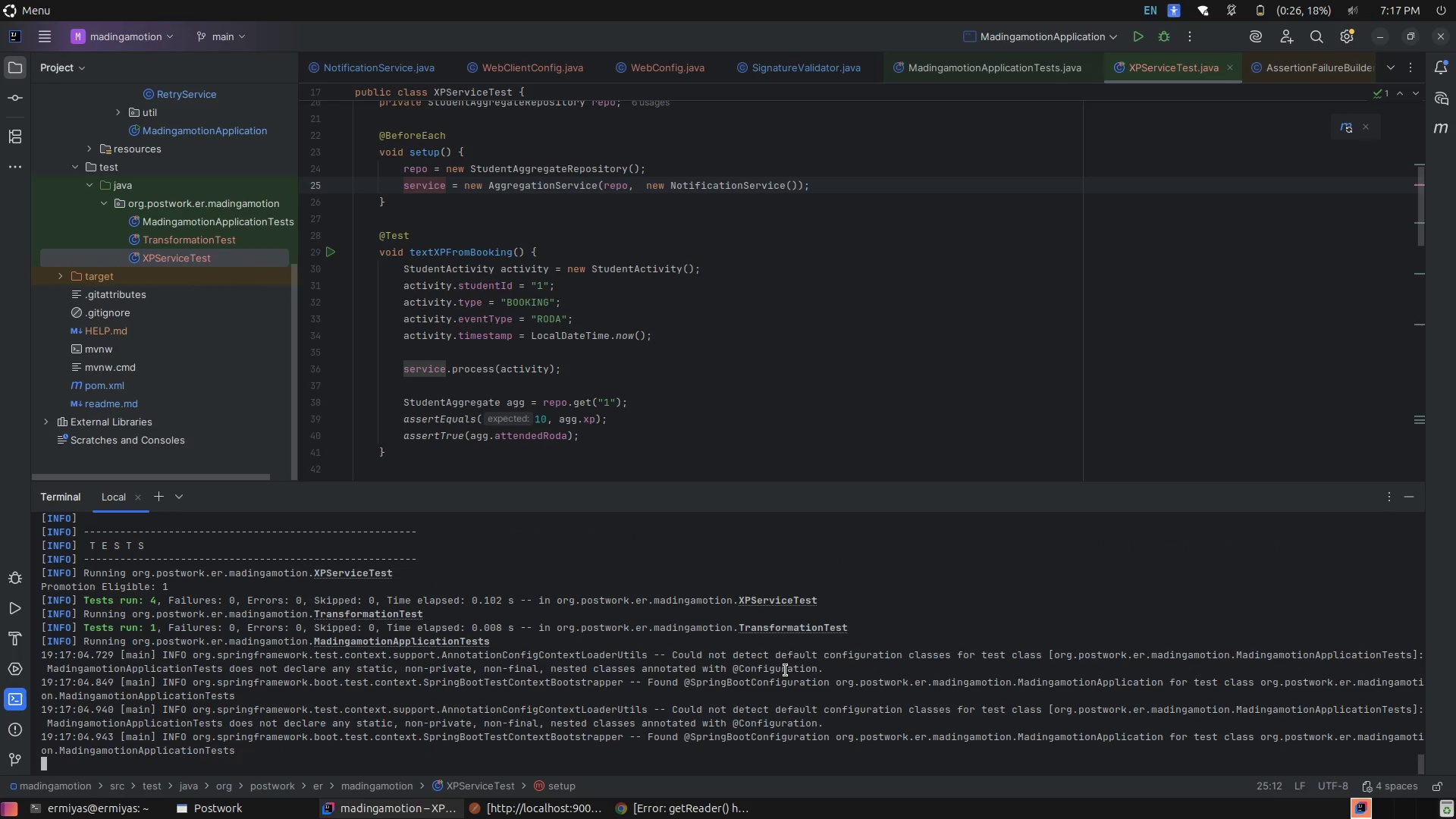 
key(ArrowUp)